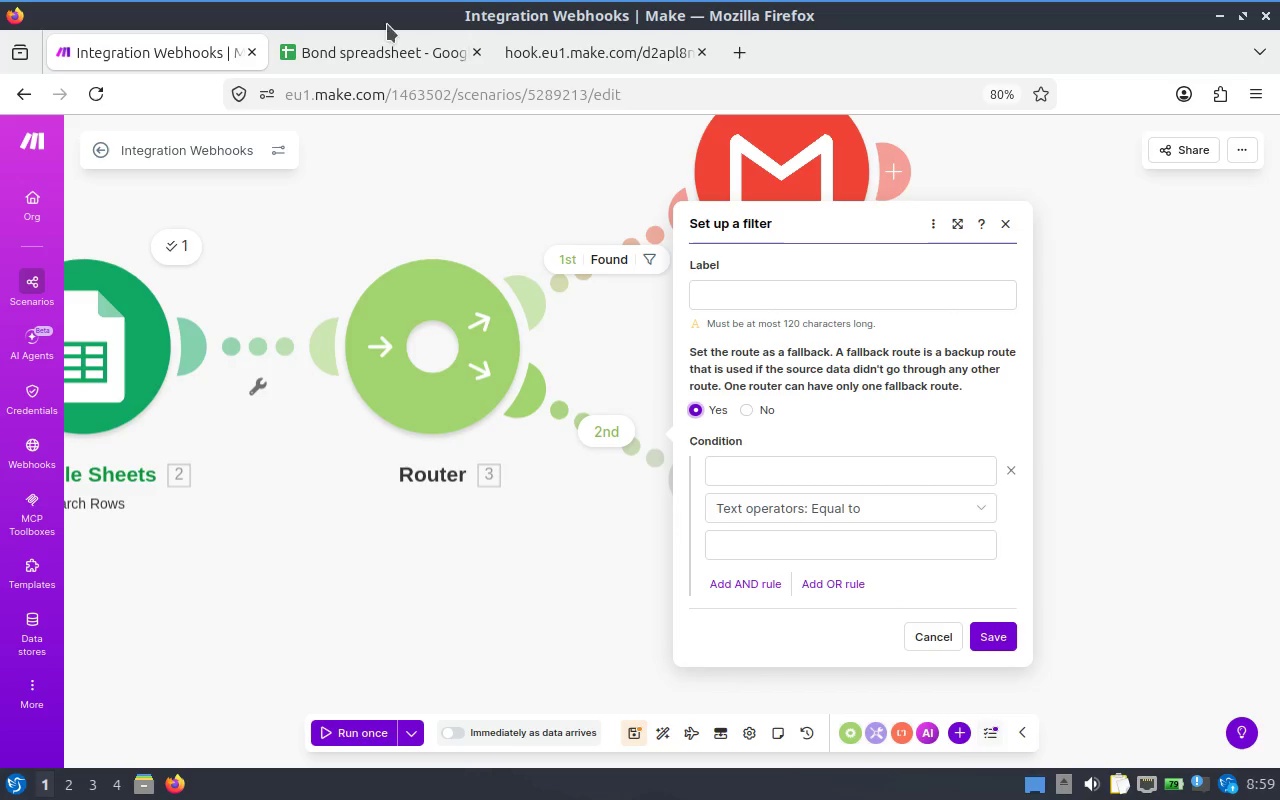 
wait(6.31)
 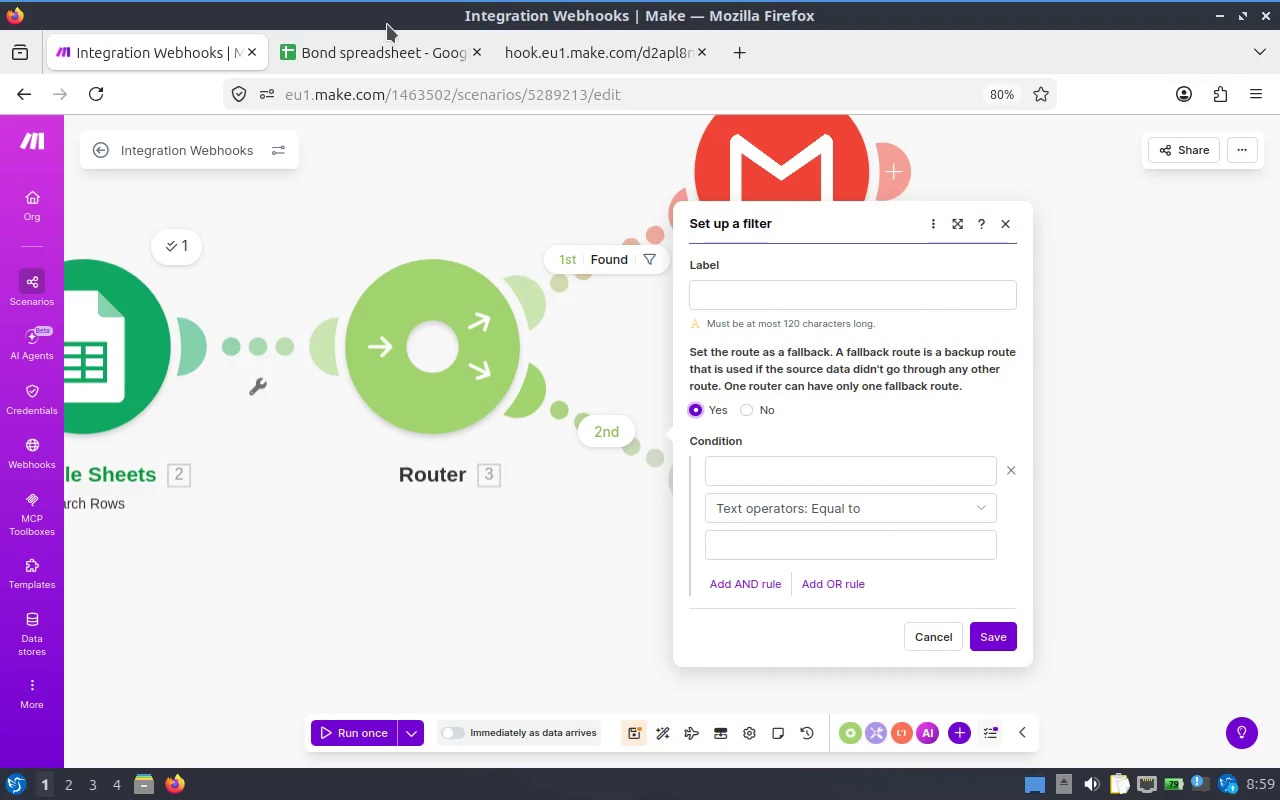 
left_click([993, 630])
 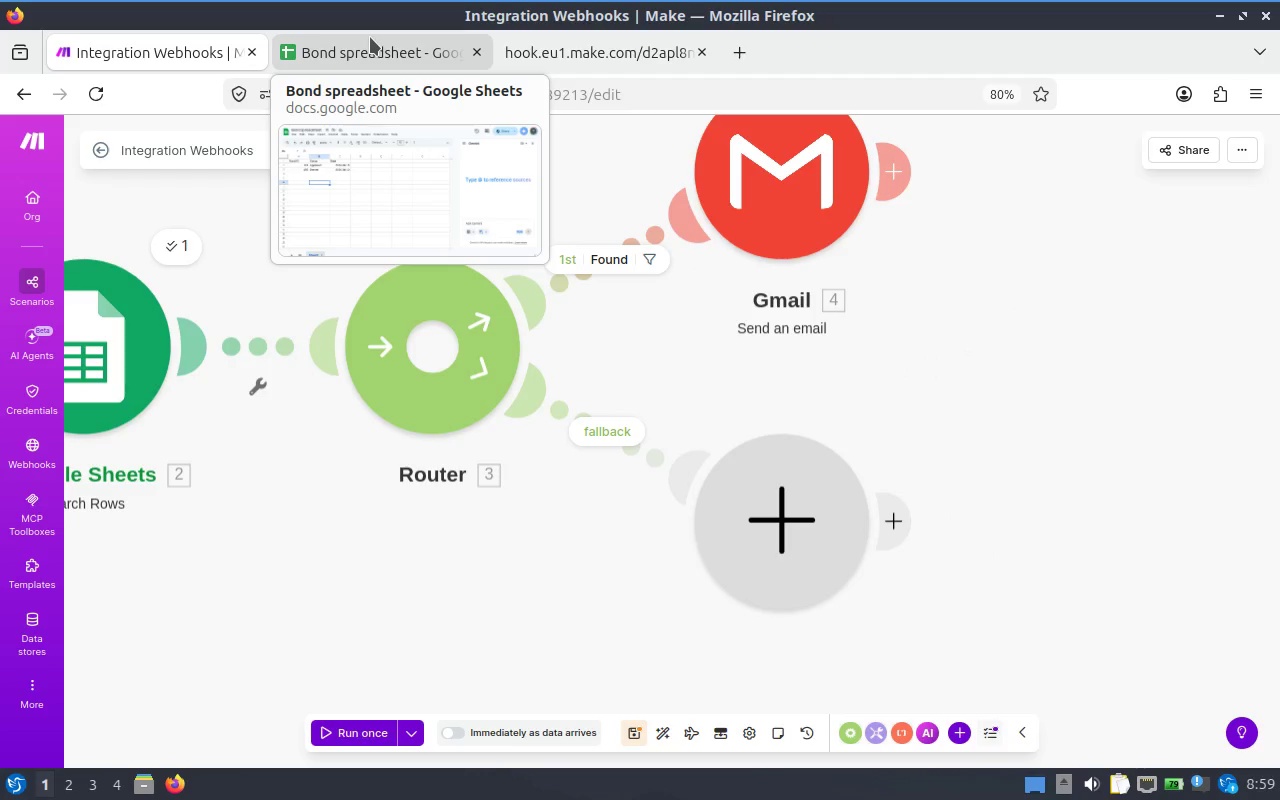 
wait(9.39)
 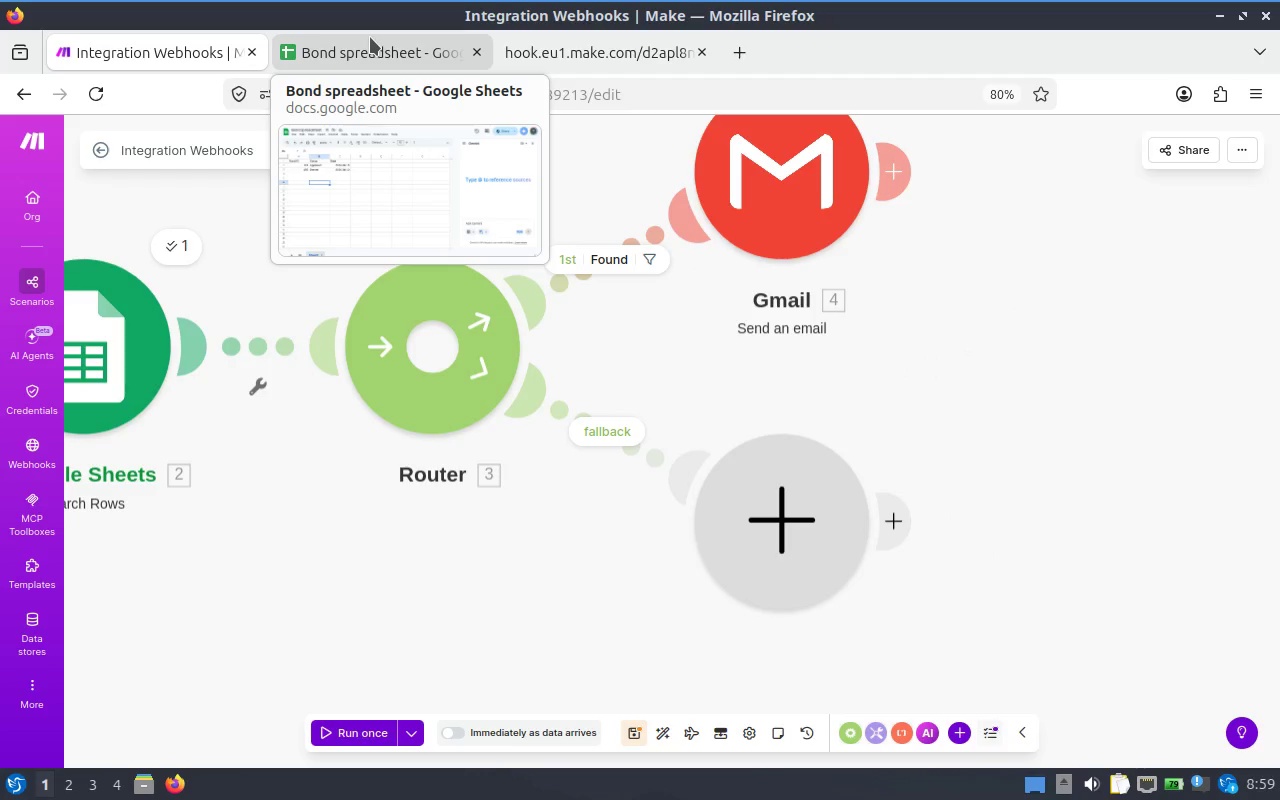 
left_click([788, 513])
 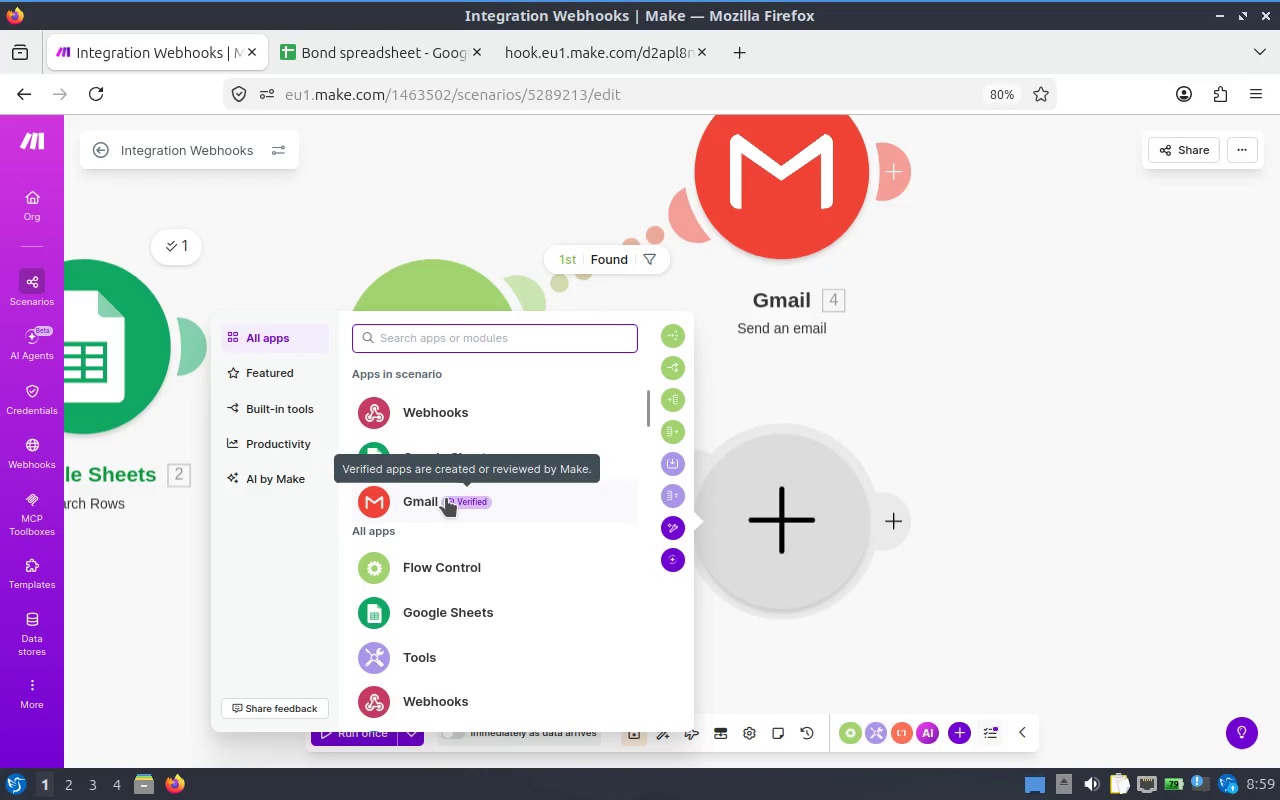 
left_click([390, 495])
 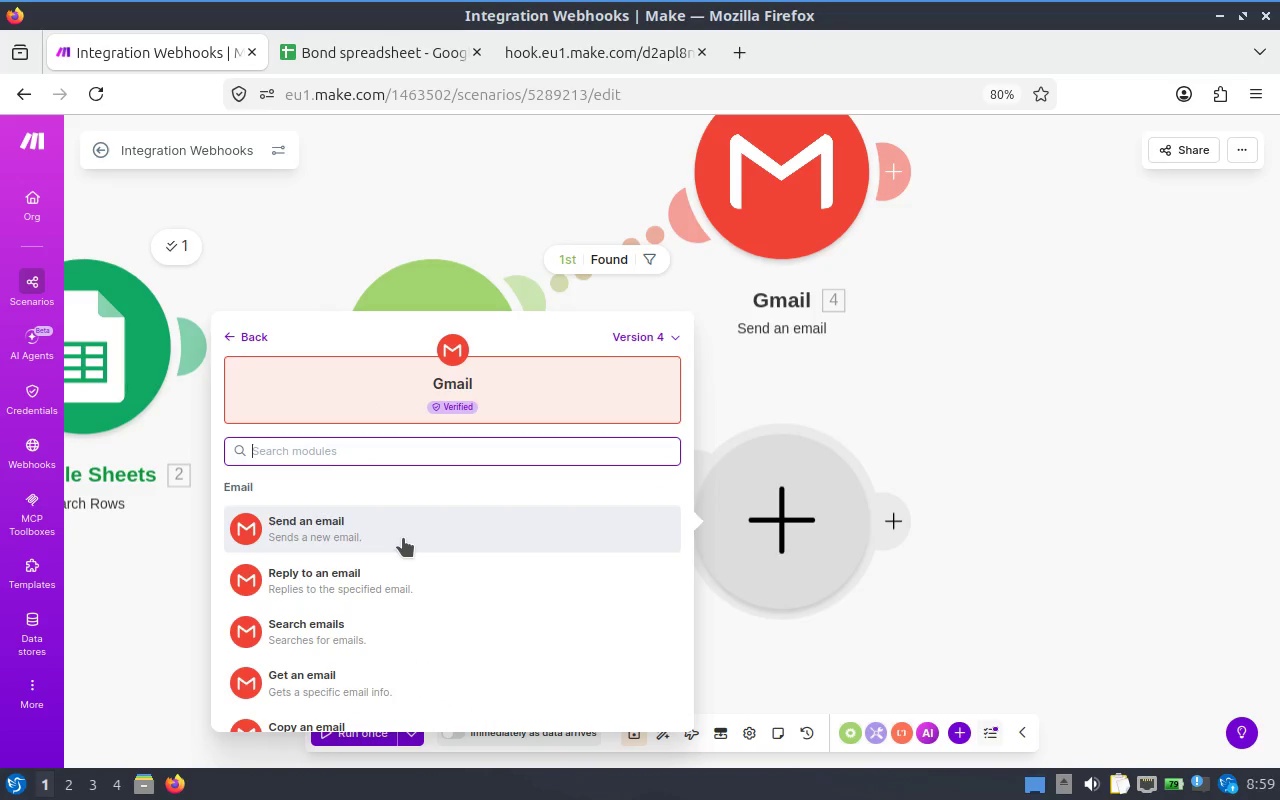 
left_click([403, 538])
 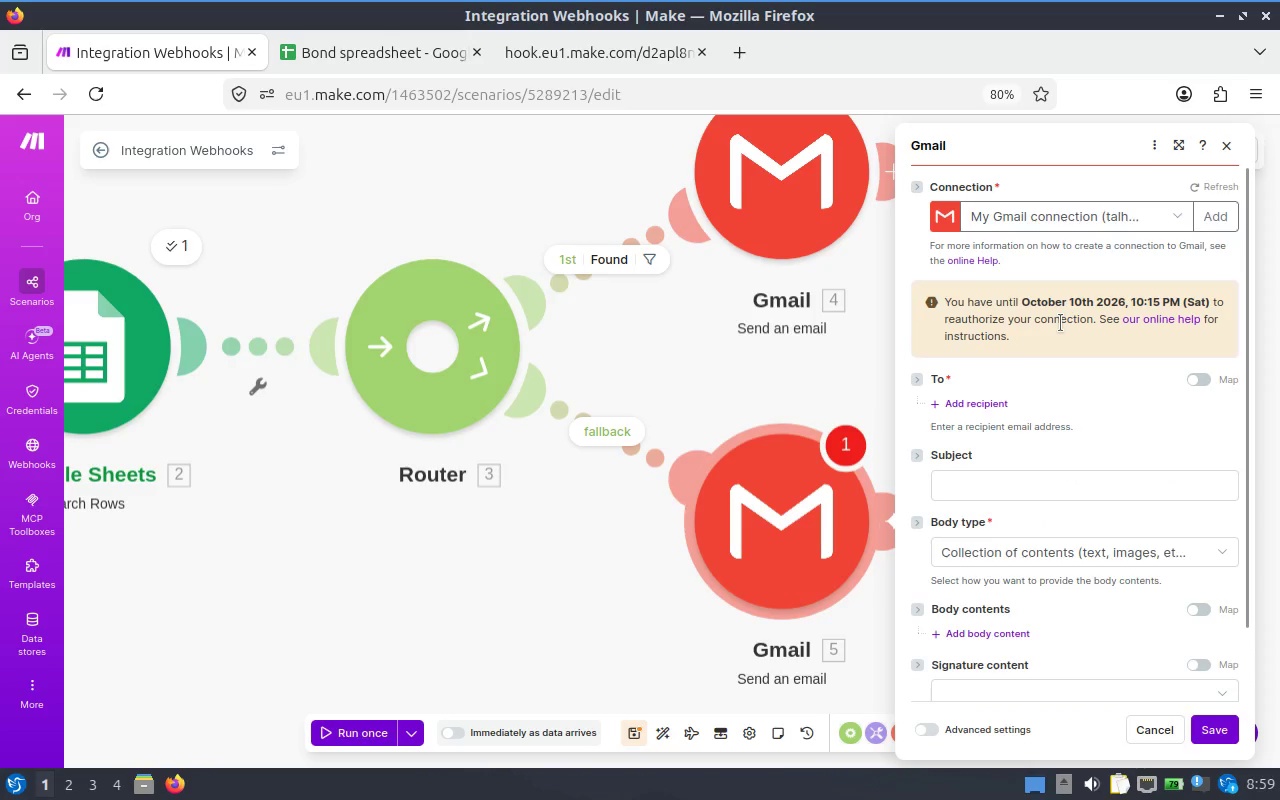 
wait(12.34)
 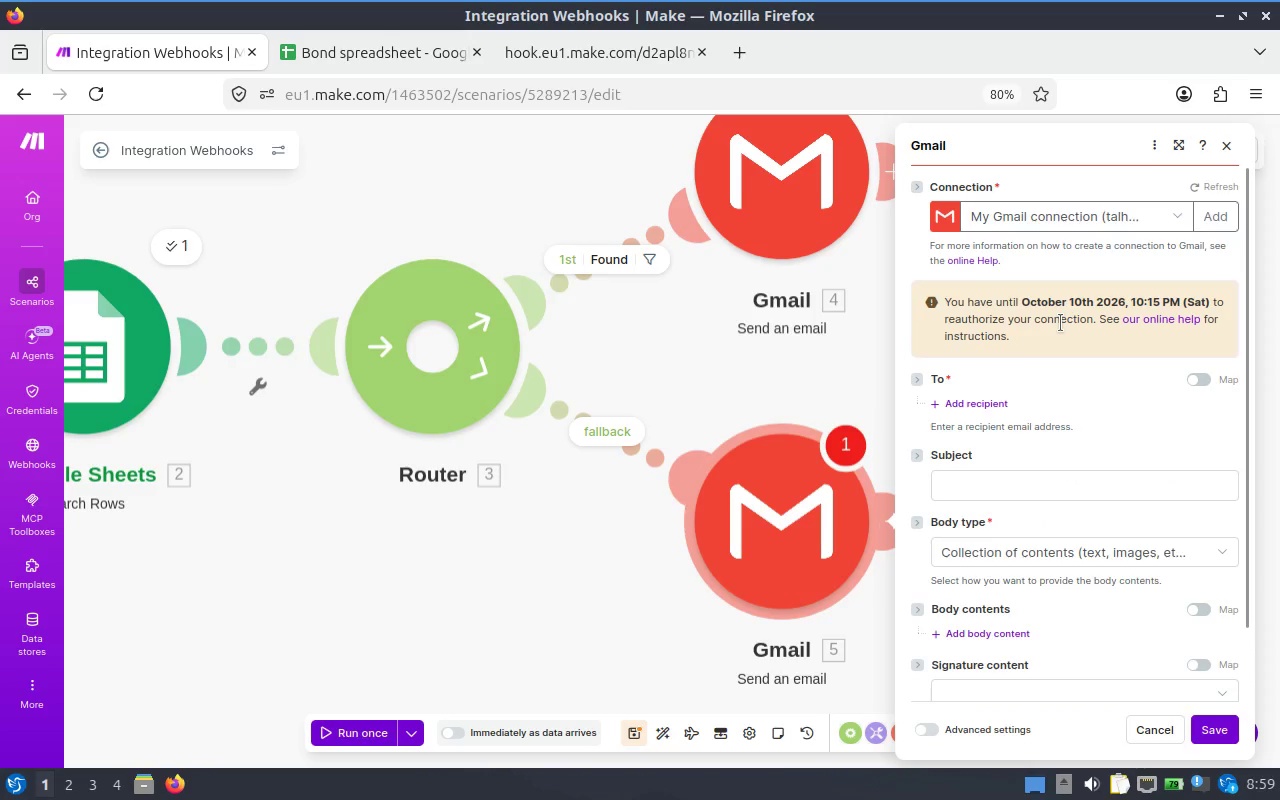 
scroll: coordinate [1063, 395], scroll_direction: down, amount: 1.0
 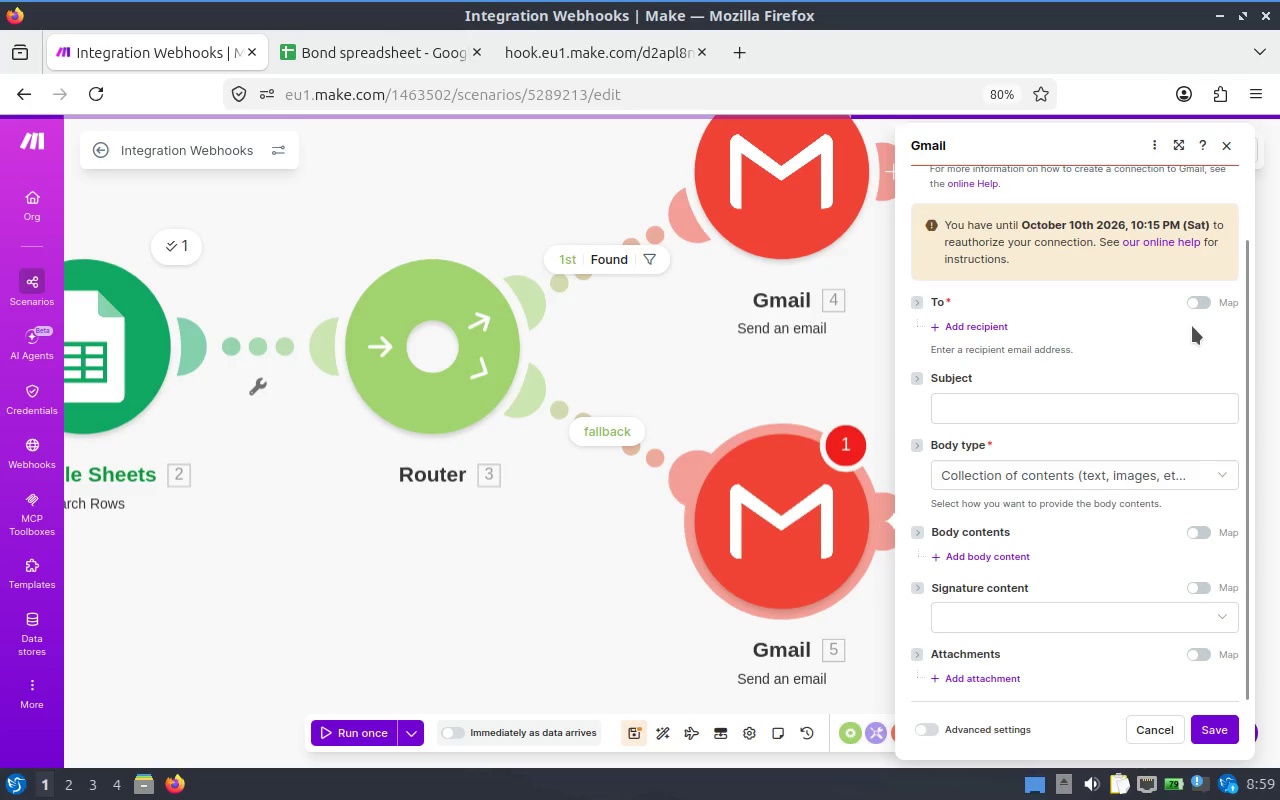 
left_click([1195, 302])
 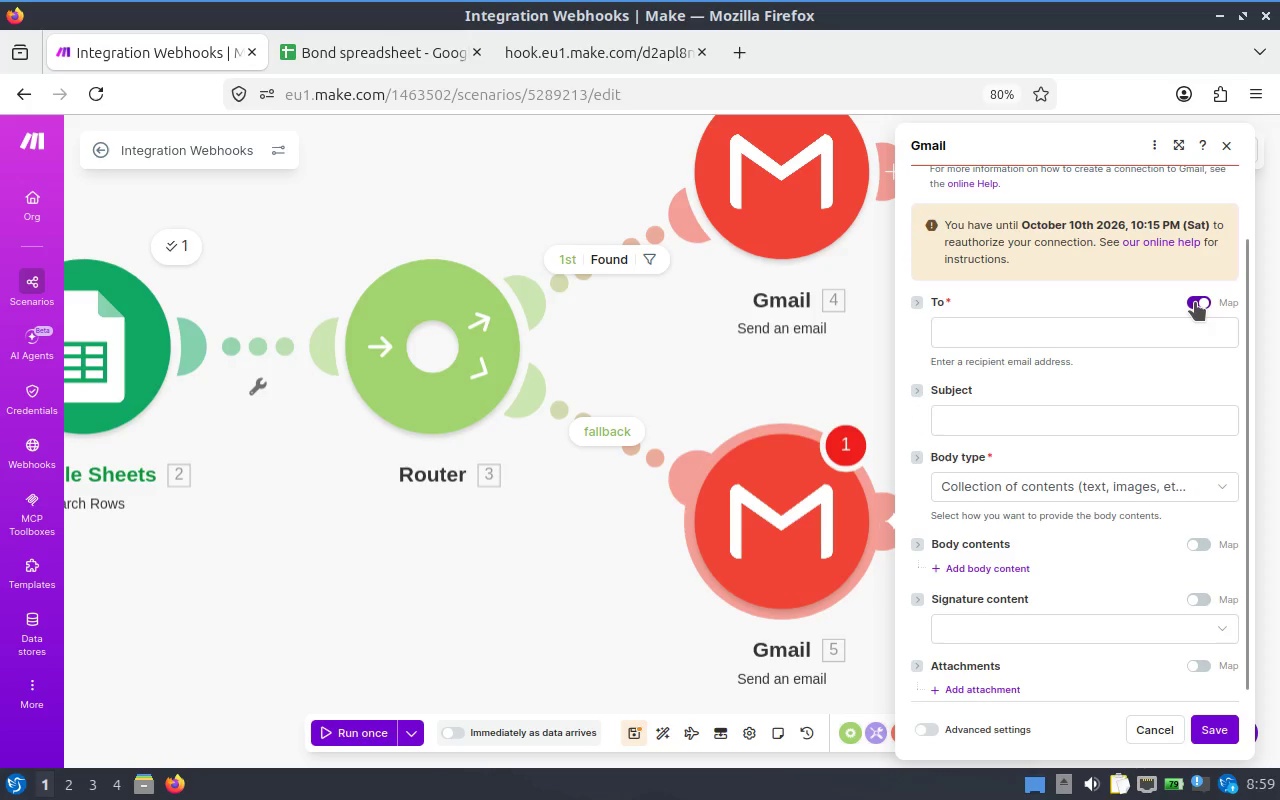 
left_click([1195, 302])
 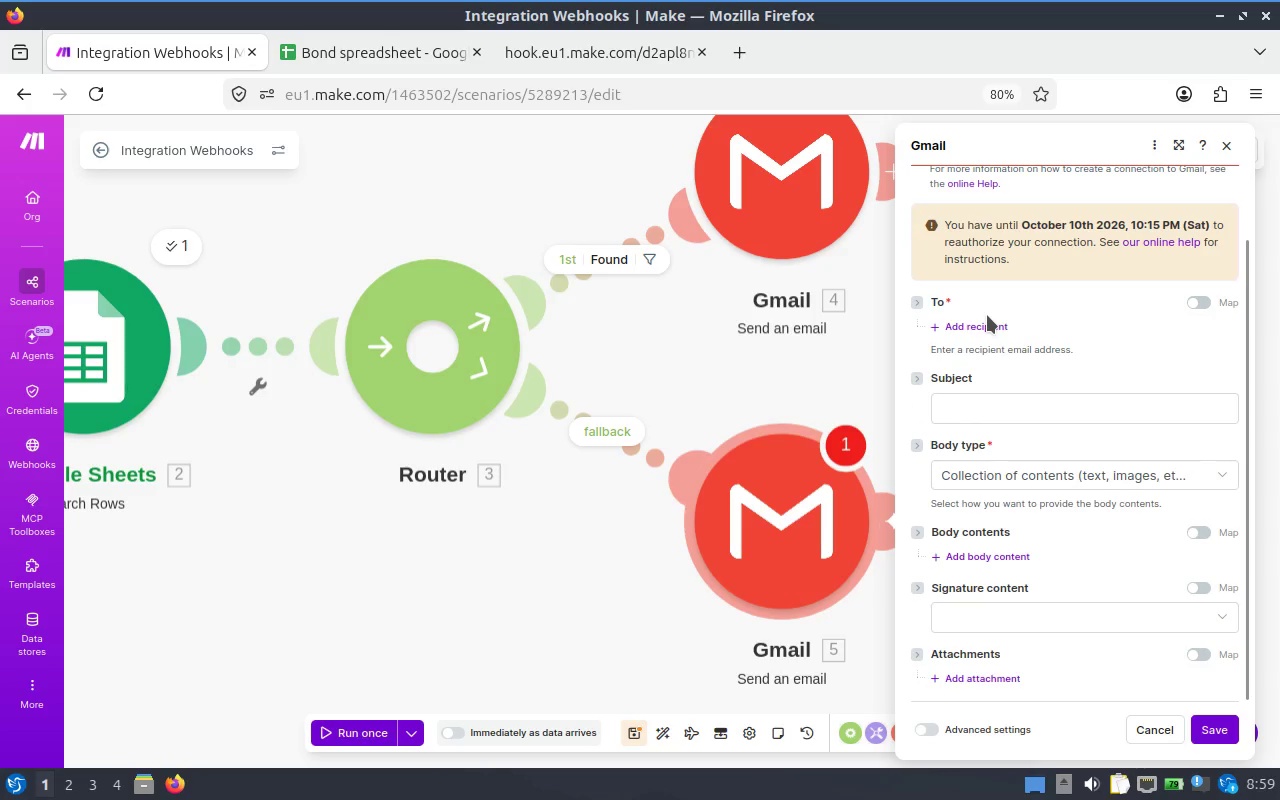 
left_click([975, 328])
 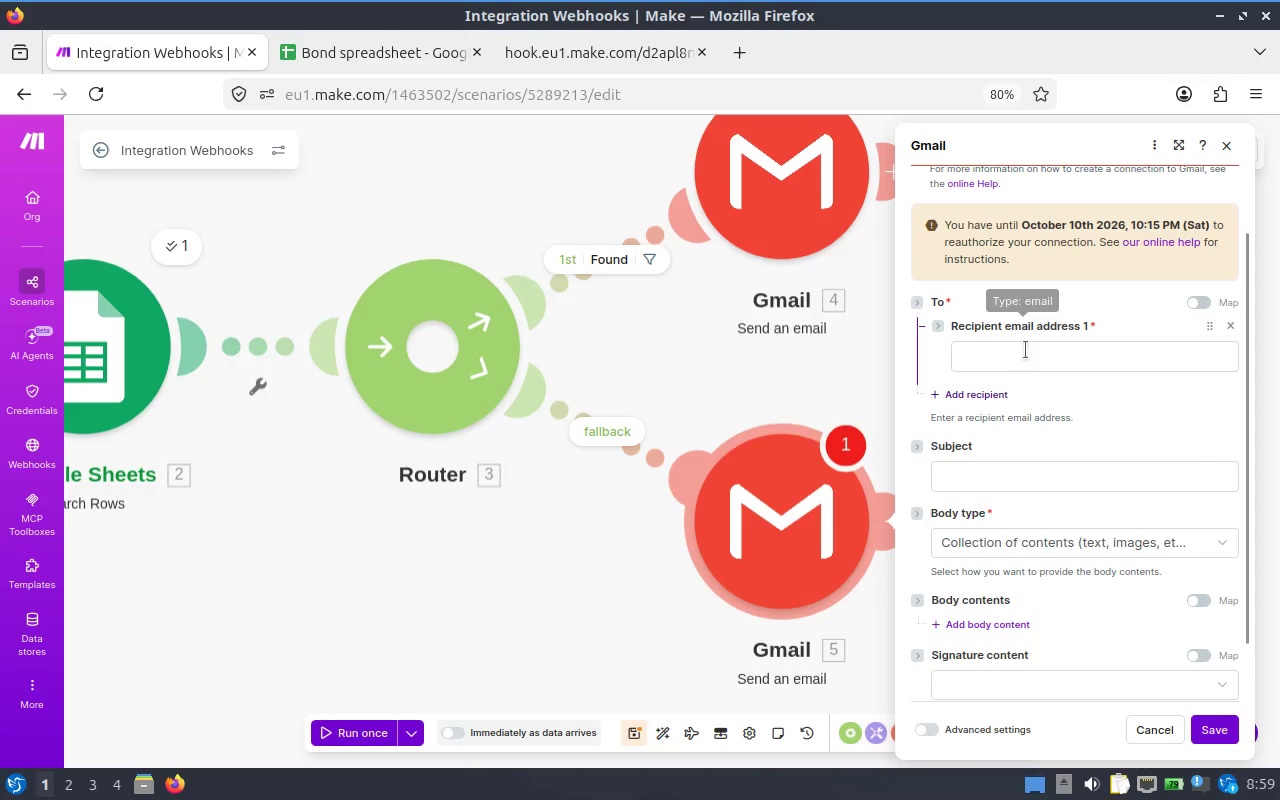 
mouse_move([1052, 343])
 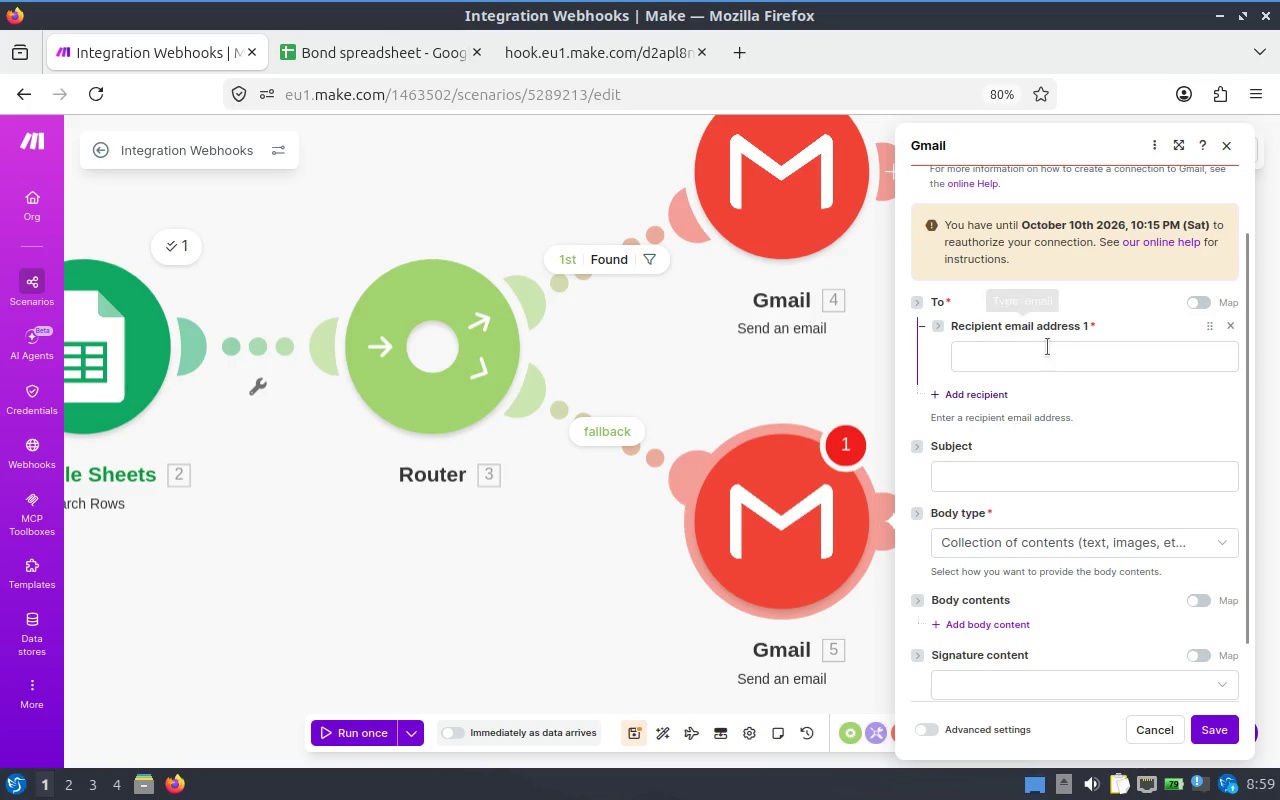 
left_click([1047, 347])
 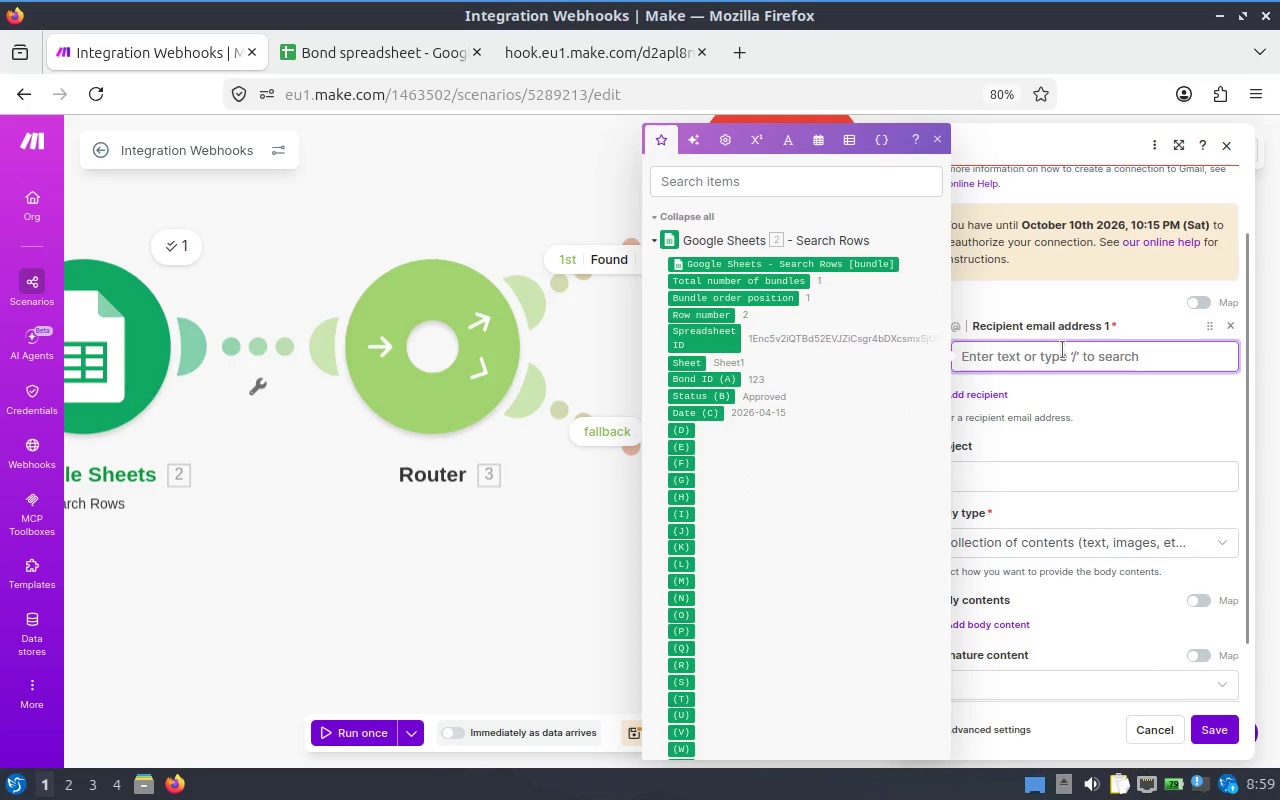 
type(talhakhan8300@gmail.com)
 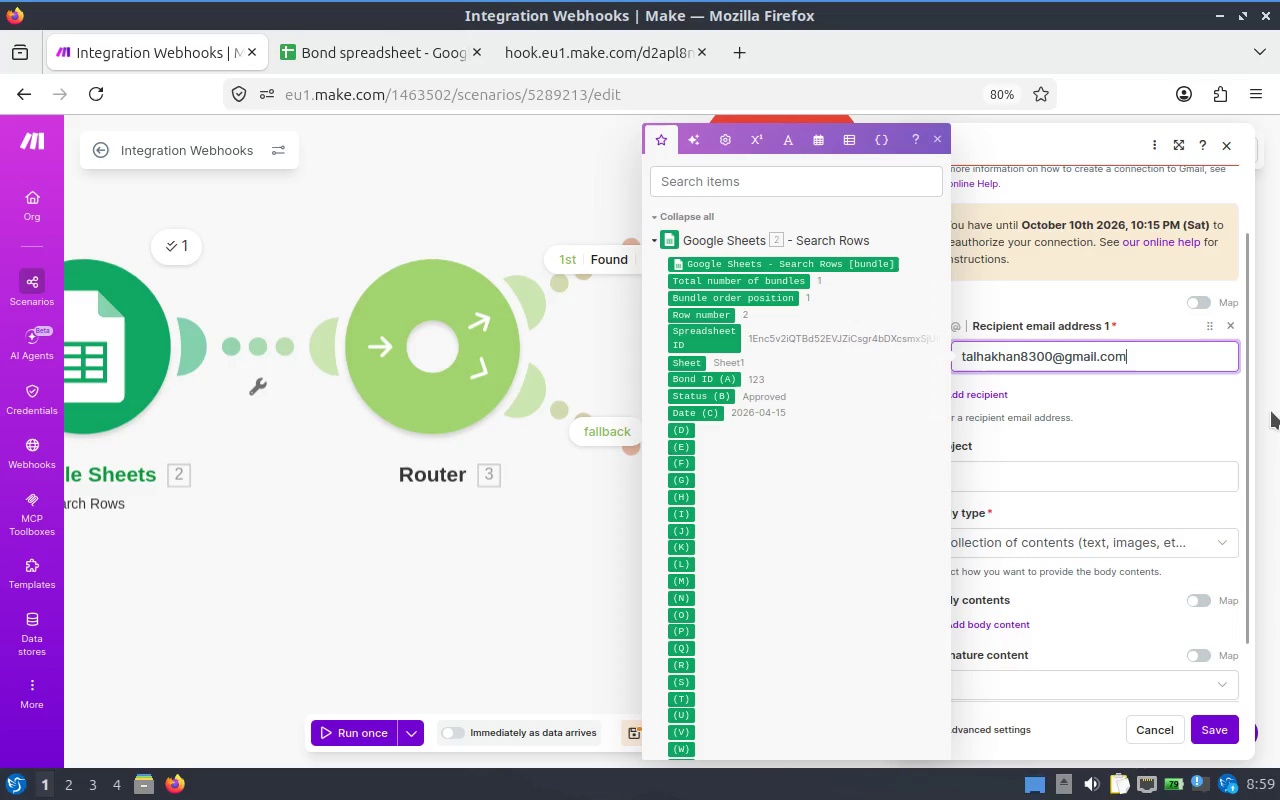 
left_click([1175, 404])
 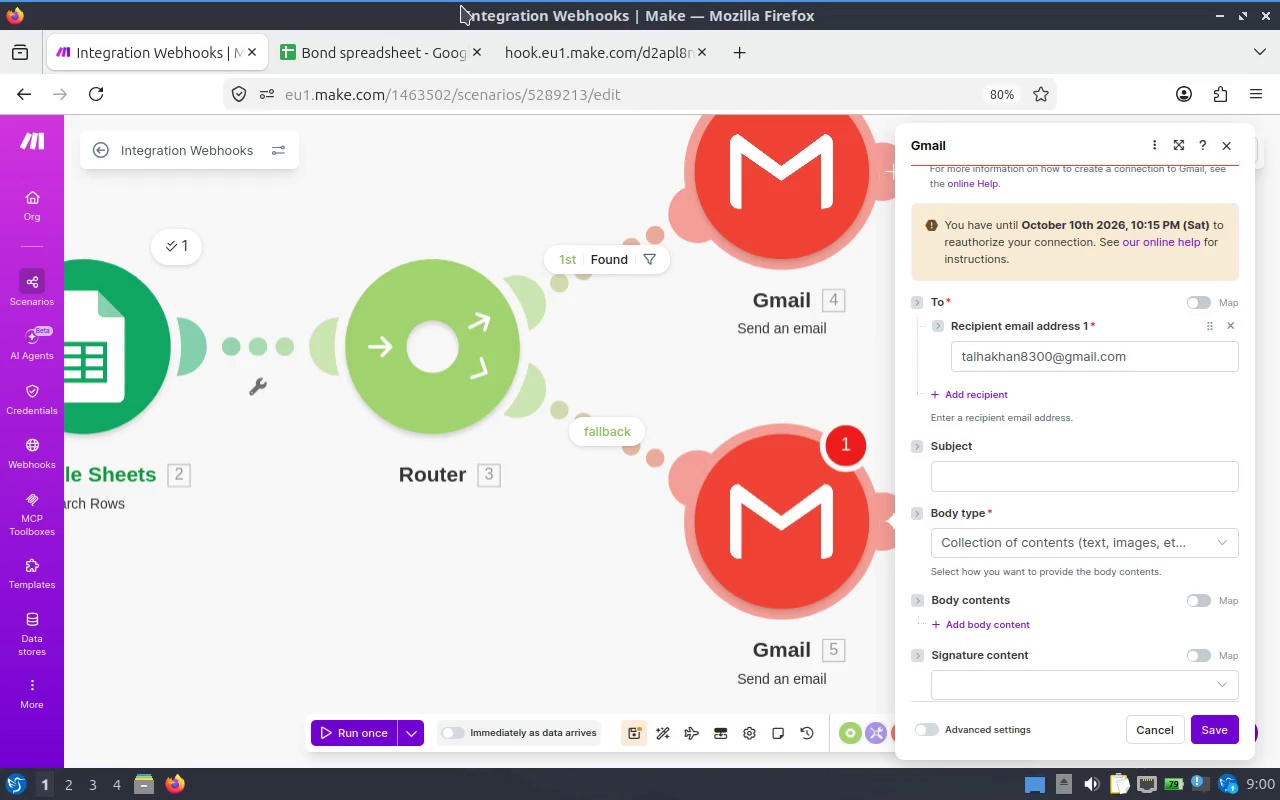 
wait(12.35)
 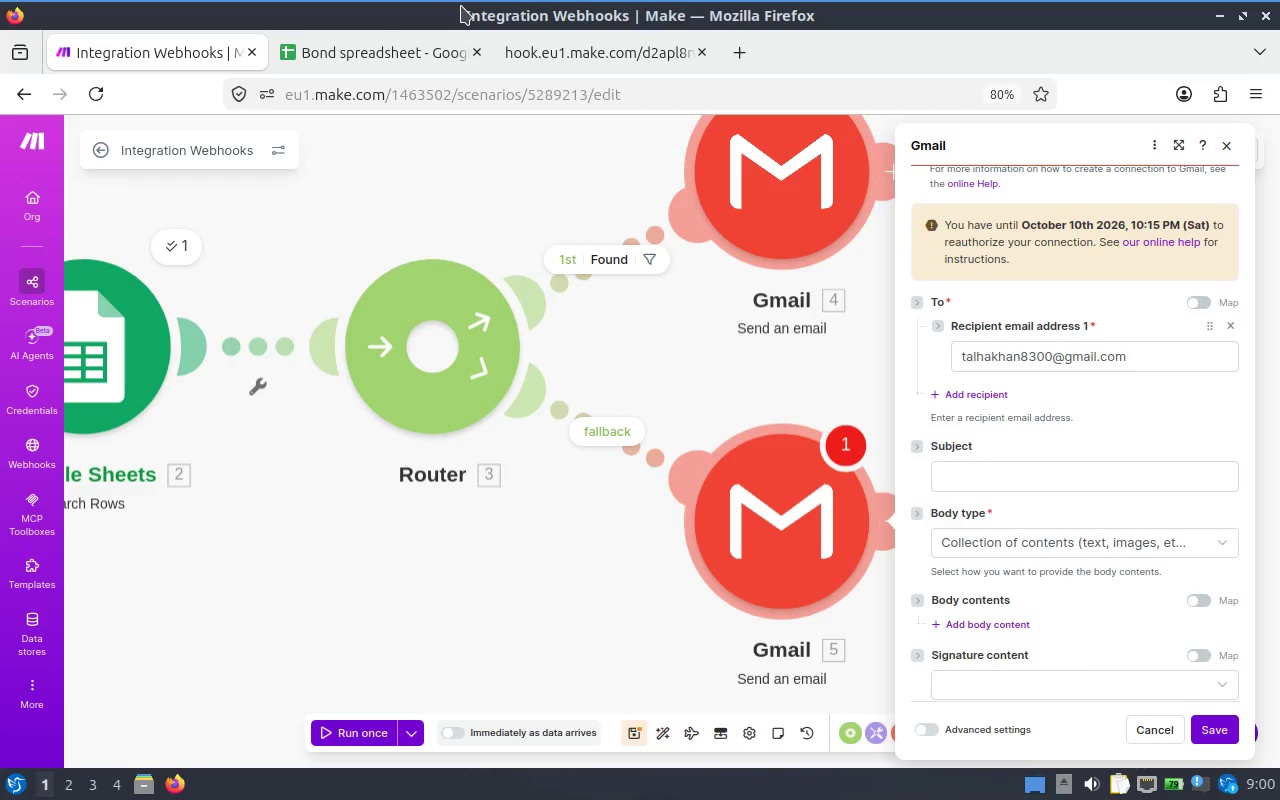 
left_click([1038, 470])
 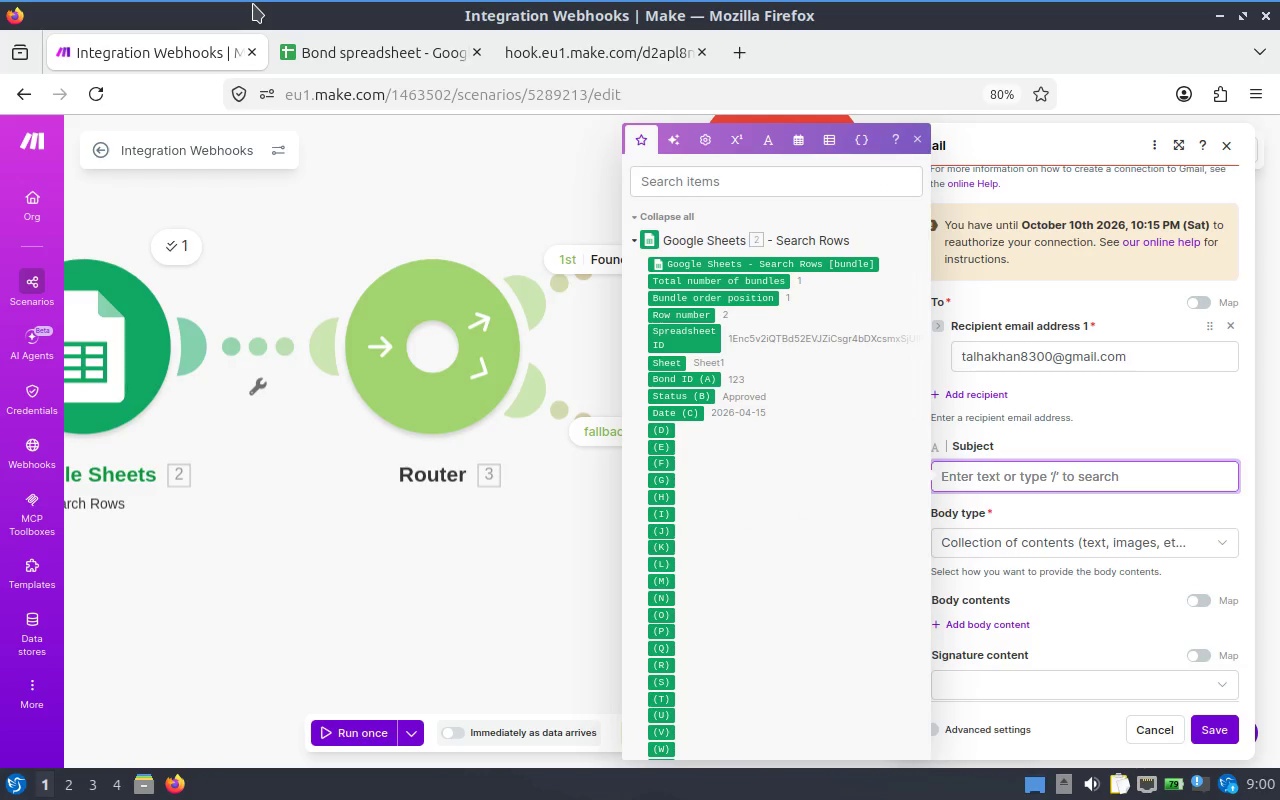 
wait(5.83)
 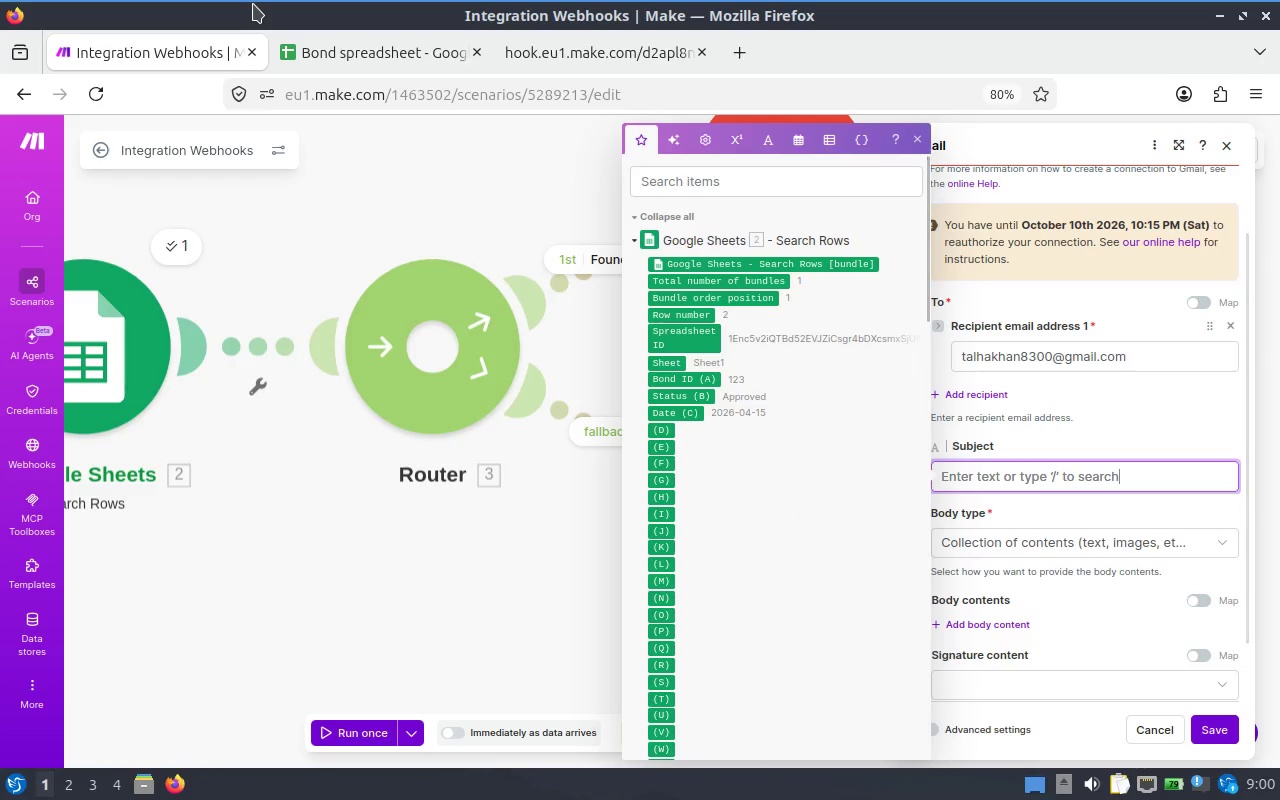 
type(Bond ID not found)
 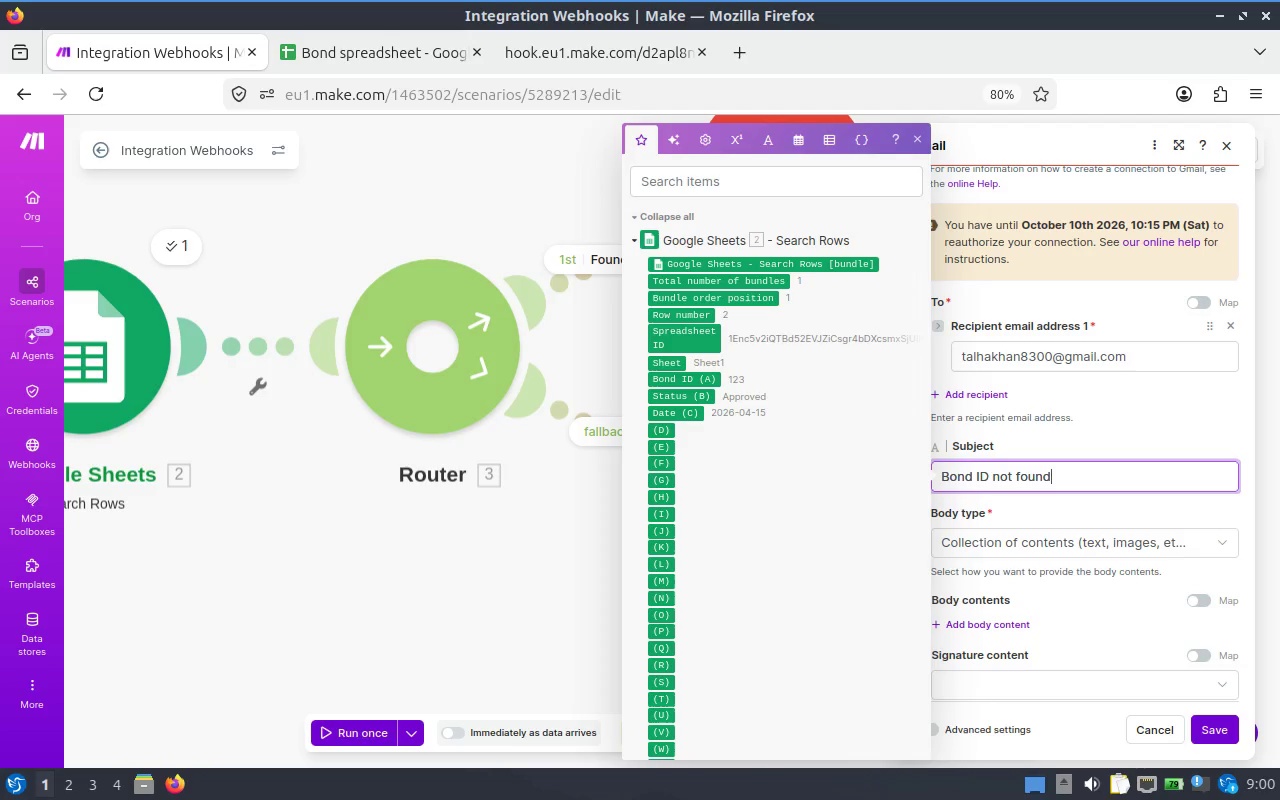 
scroll: coordinate [1058, 455], scroll_direction: down, amount: 1.0
 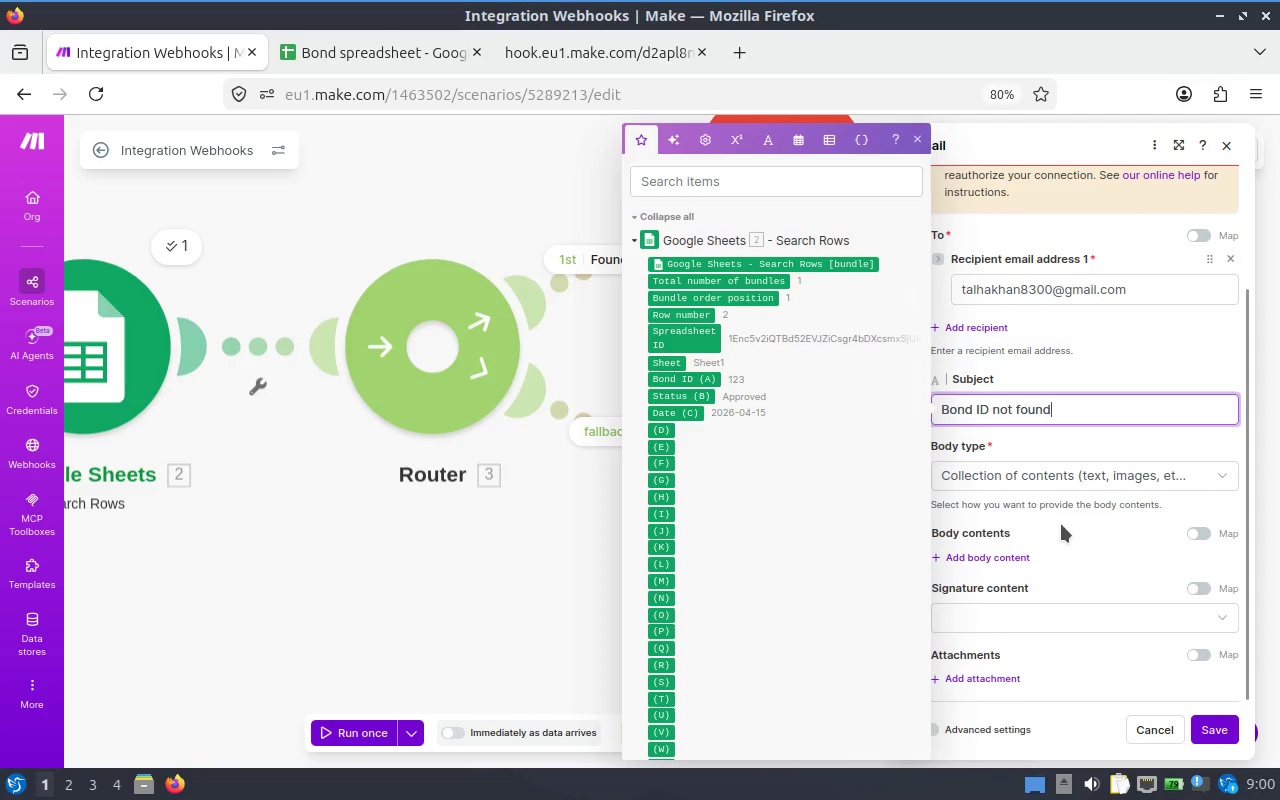 
left_click([1065, 528])
 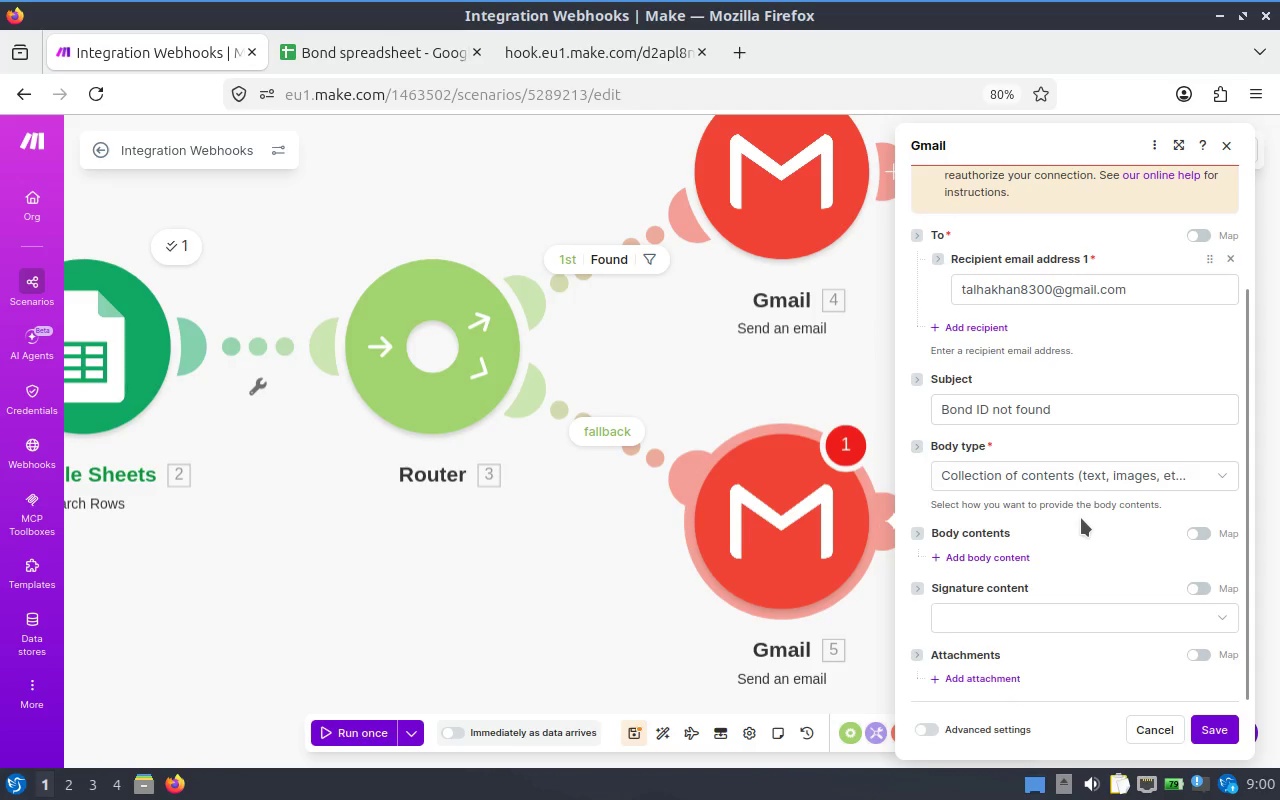 
left_click([1167, 468])
 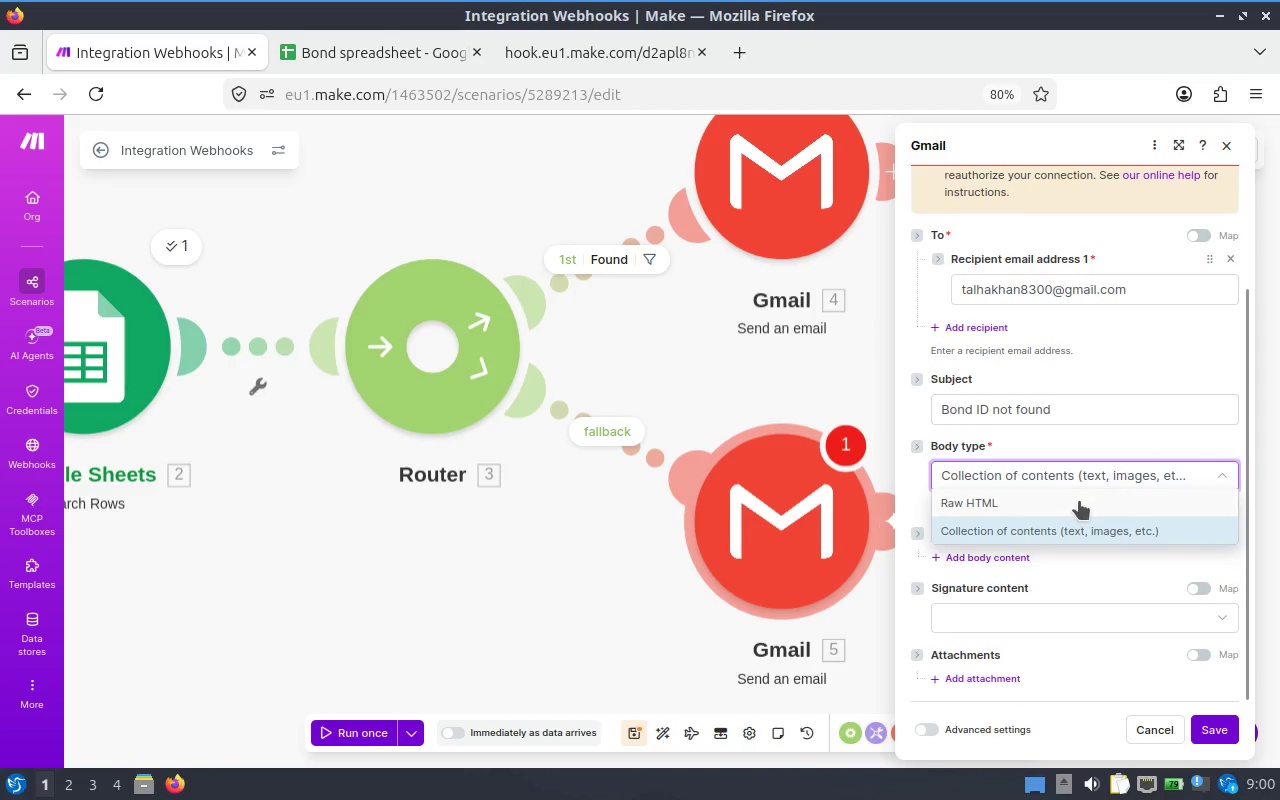 
left_click([1060, 502])
 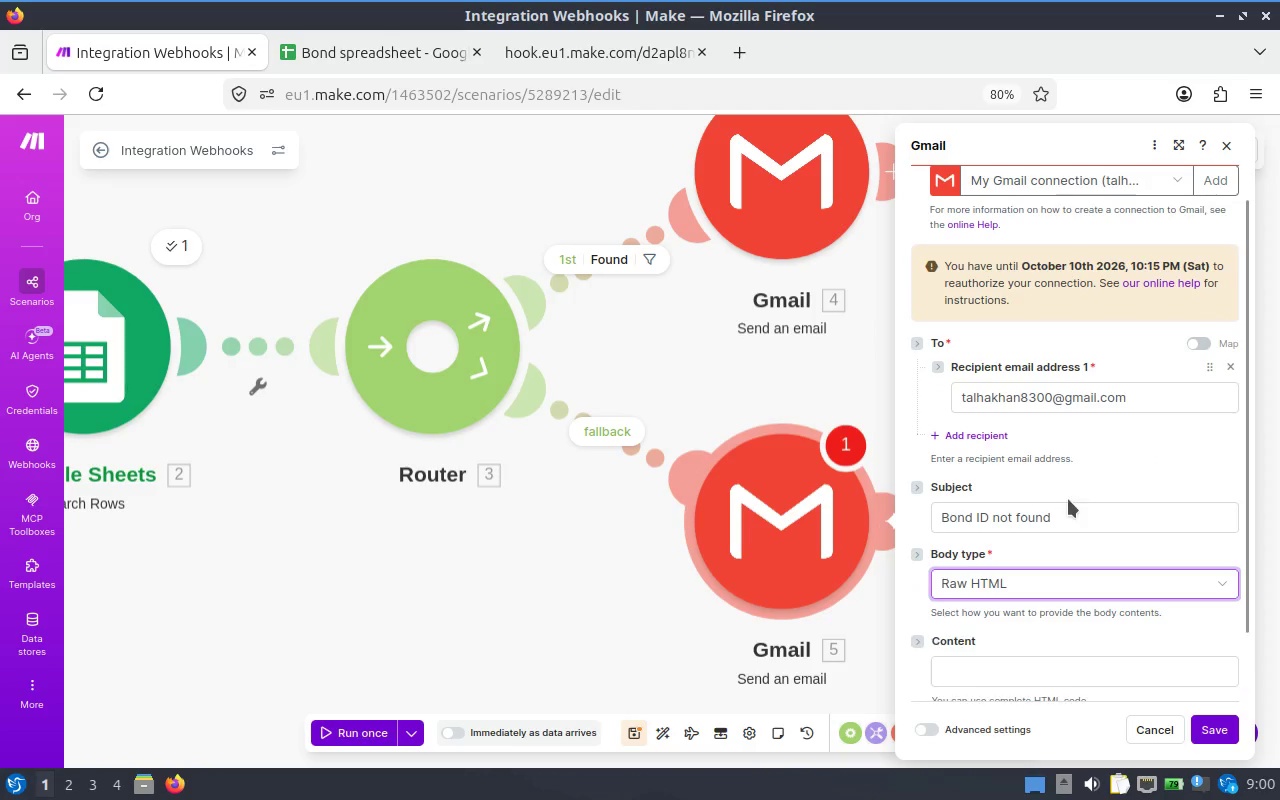 
scroll: coordinate [1030, 561], scroll_direction: down, amount: 2.0
 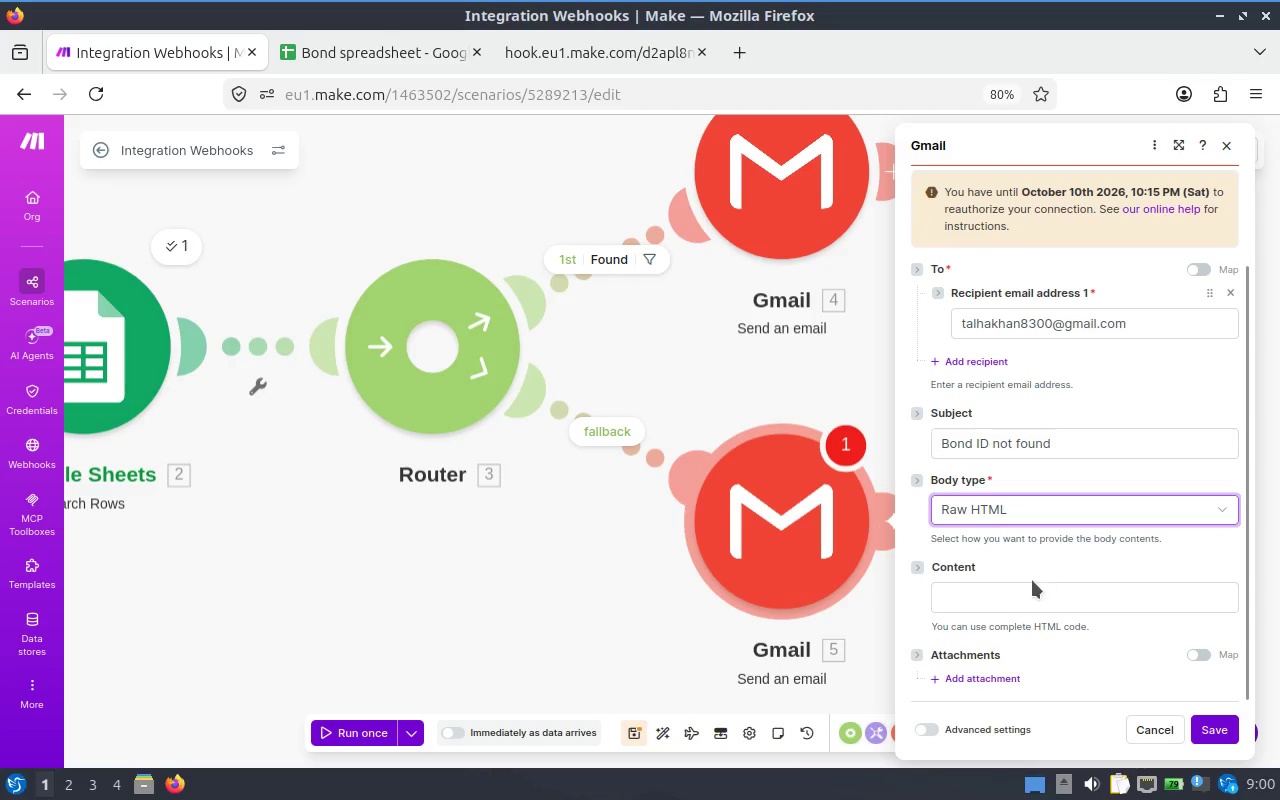 
left_click([1029, 585])
 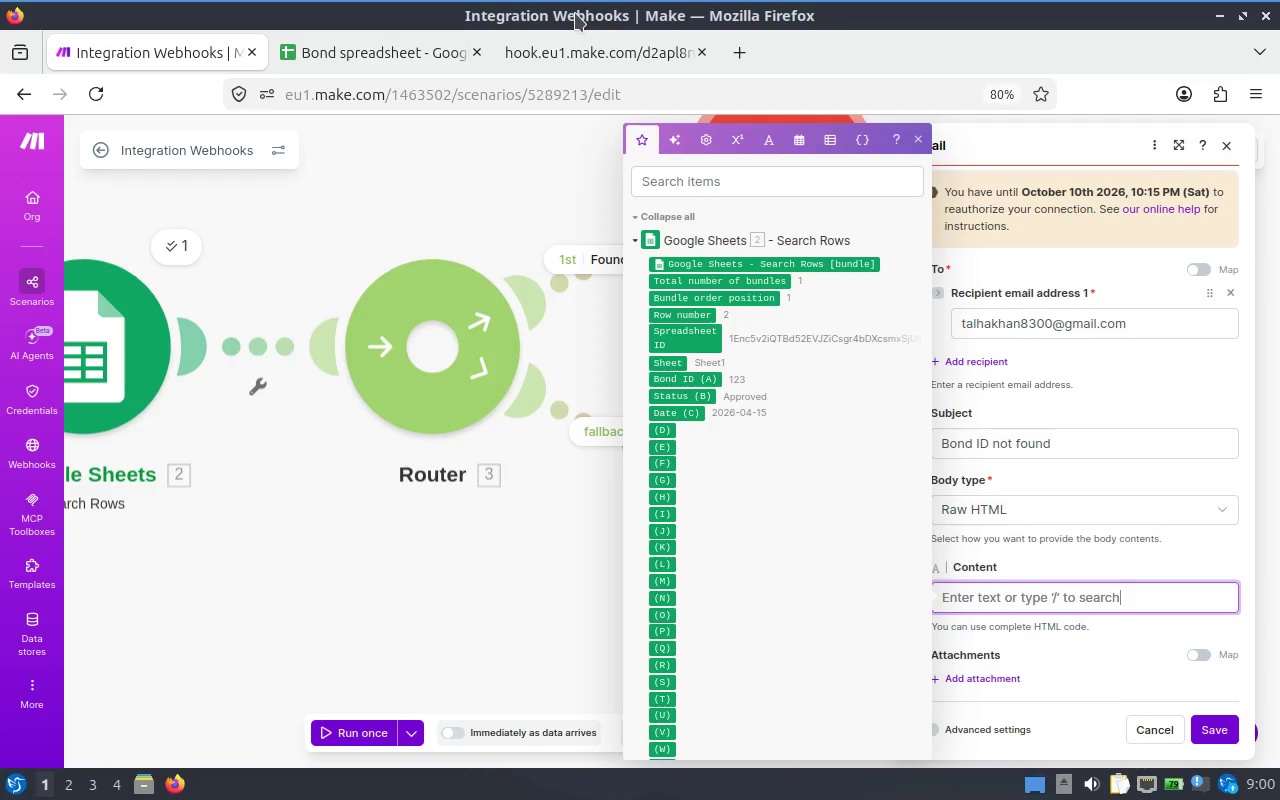 
scroll: coordinate [1128, 530], scroll_direction: down, amount: 2.0
 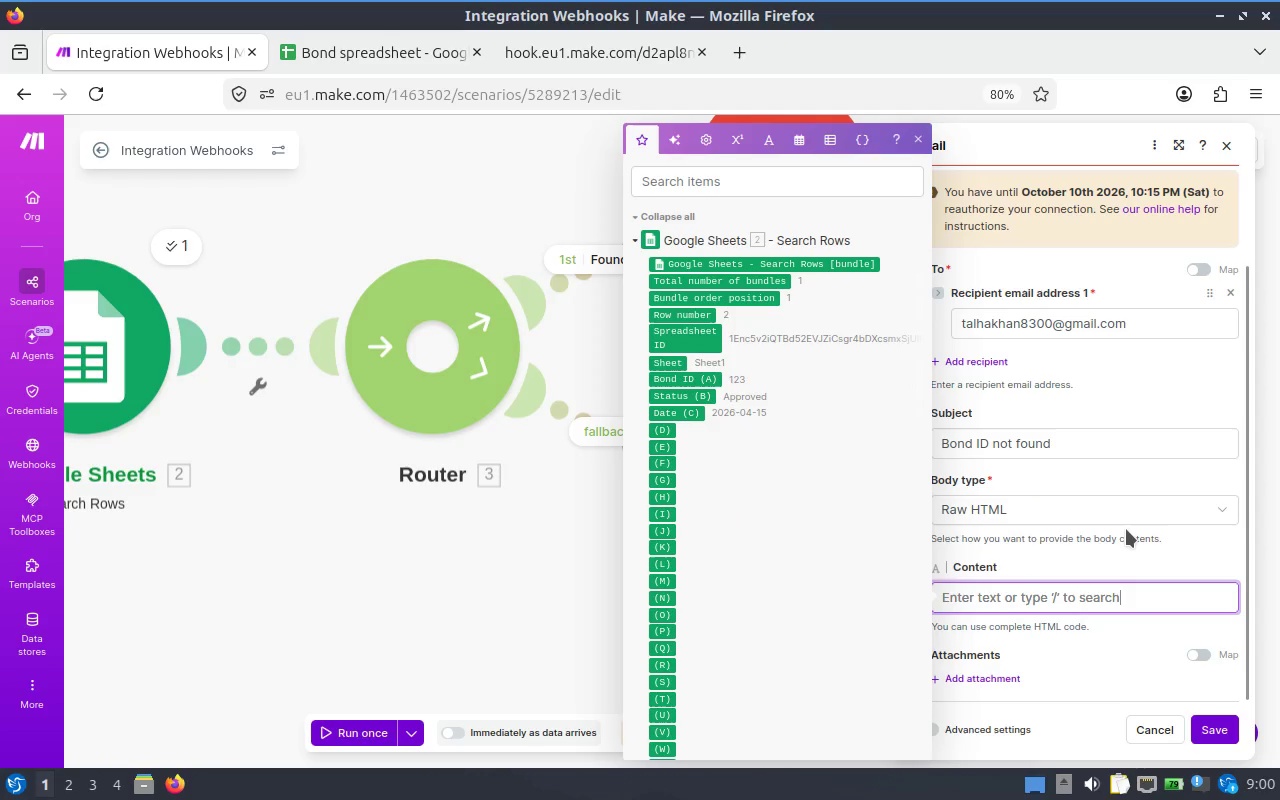 
type(<p><strong>Bond ID not FOu)
key(Backspace)
key(Backspace)
key(Backspace)
type(found)
 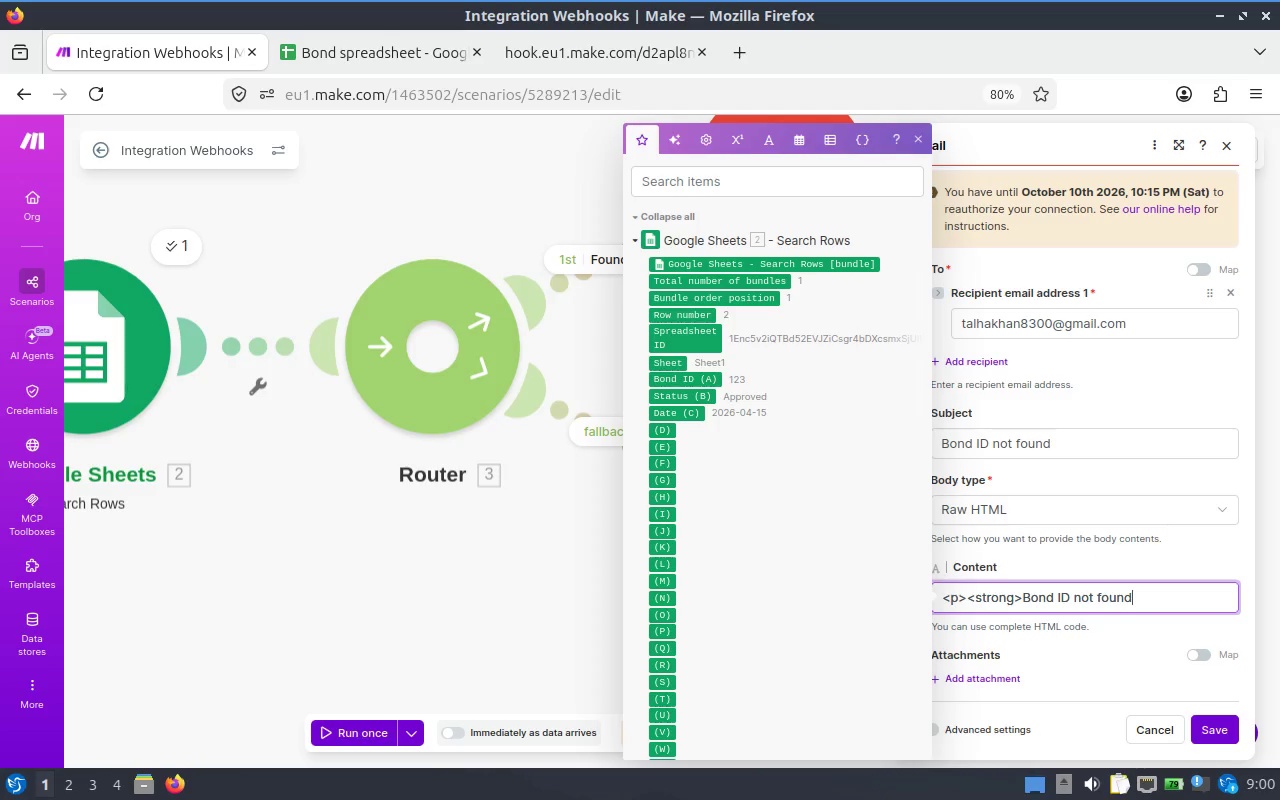 
key(ArrowLeft)
 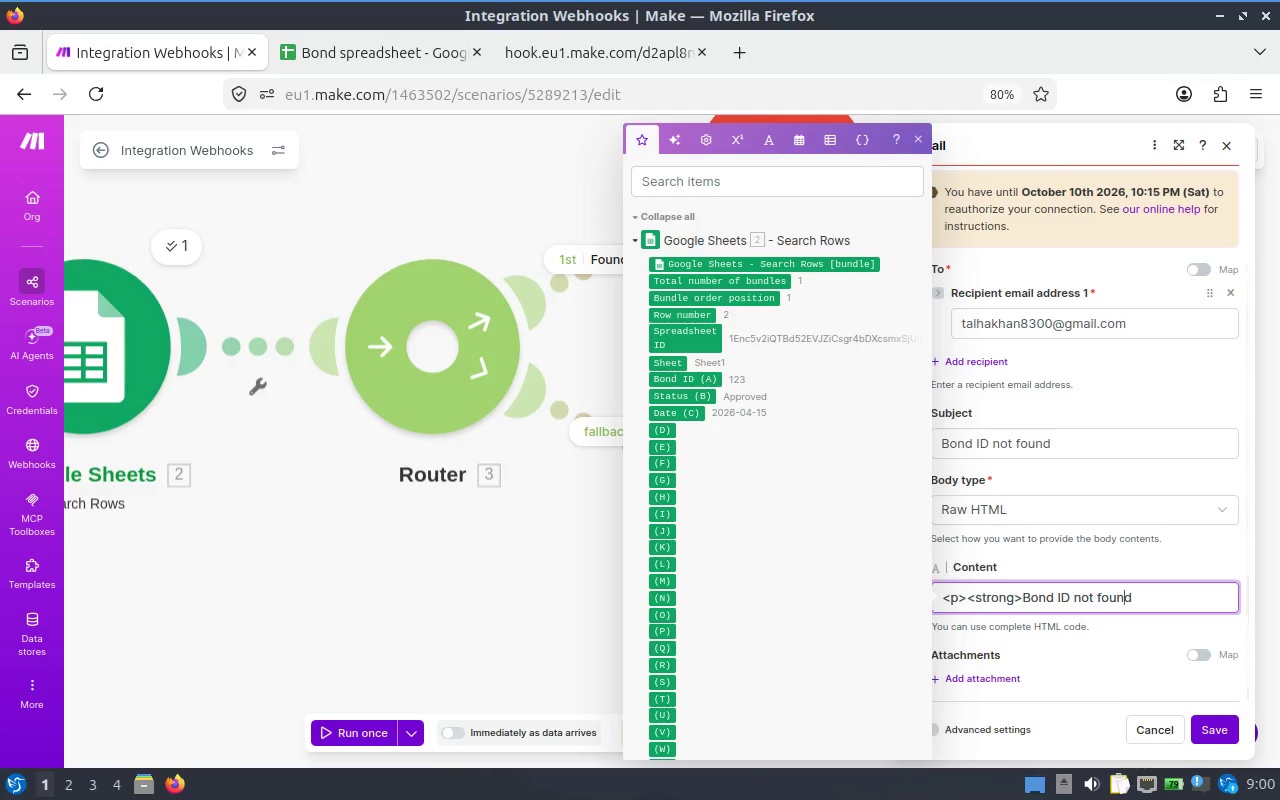 
key(ArrowRight)
 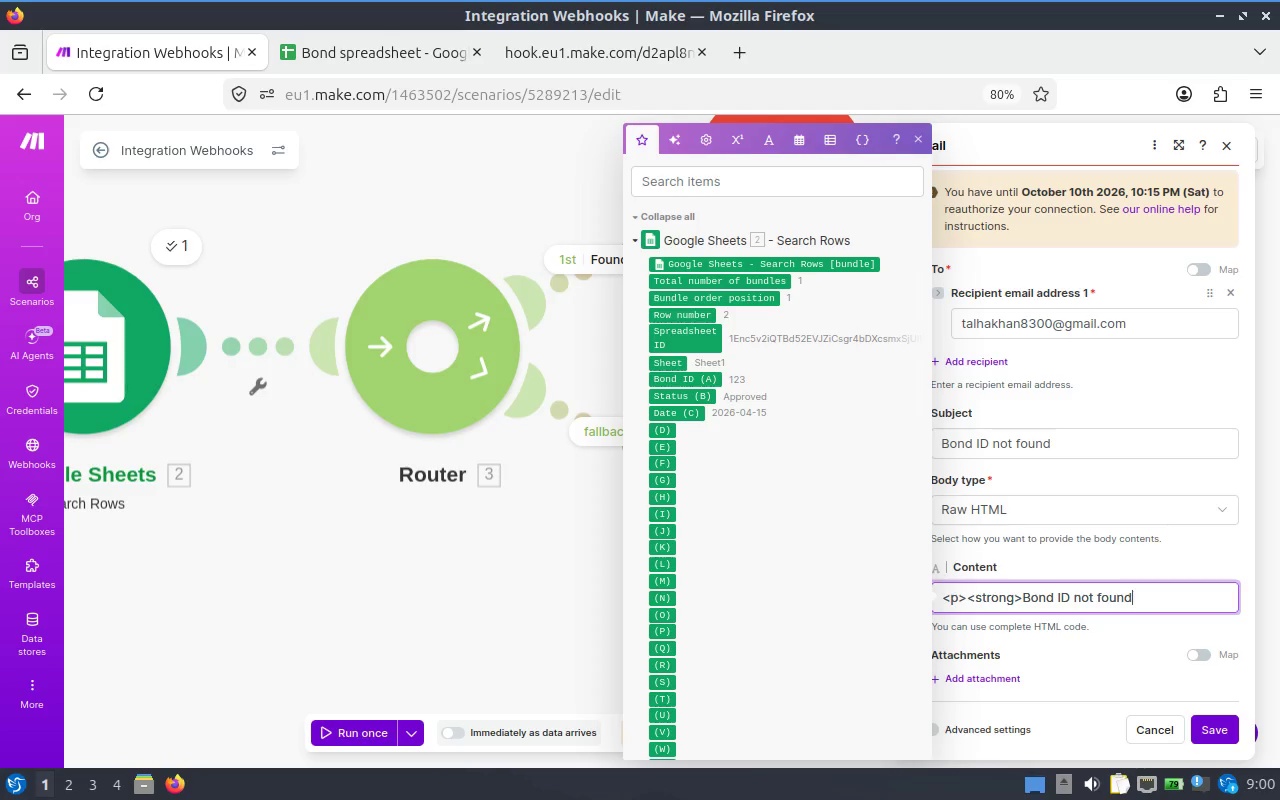 
hold_key(key=Backspace, duration=0.72)
 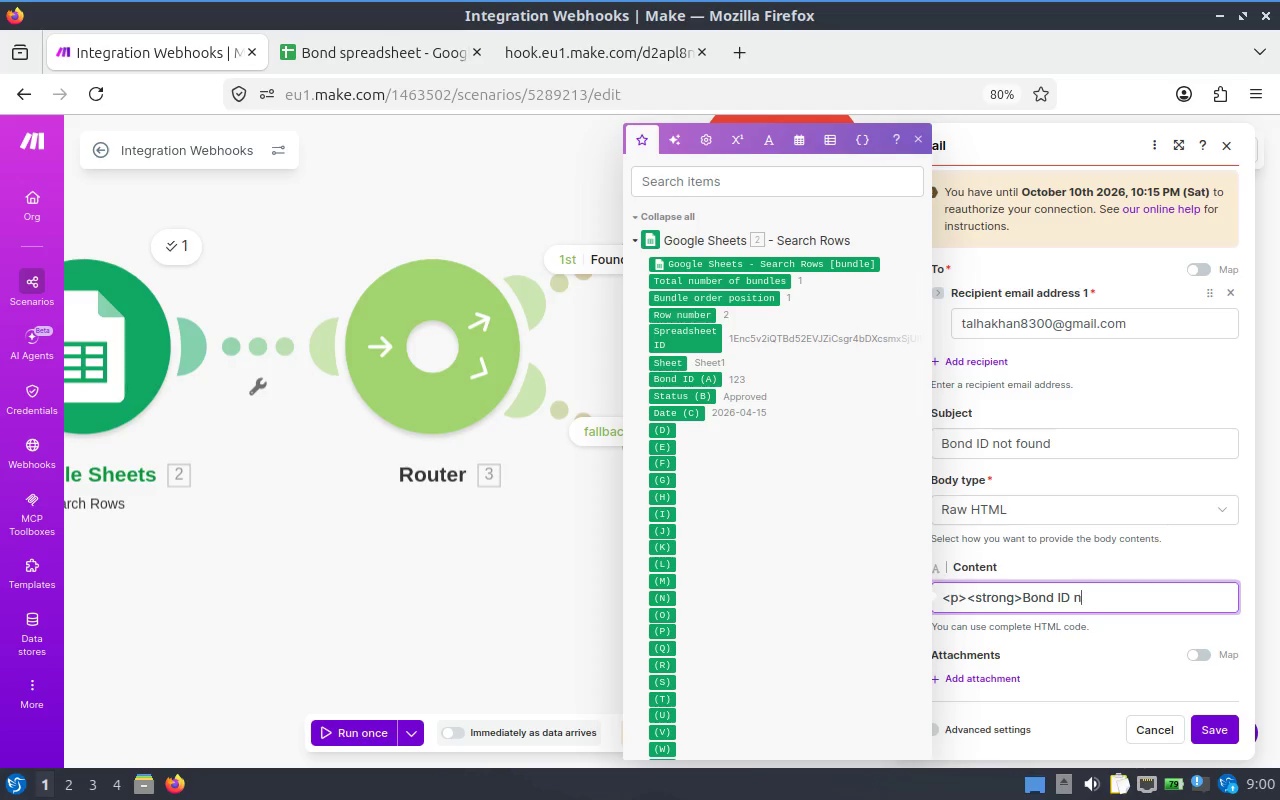 
key(Backspace)
key(Backspace)
key(Backspace)
key(Backspace)
type(Not FOun)
key(Backspace)
key(Backspace)
key(Backspace)
type(ound )
key(Backspace)
type(</)
key(Backspace)
type(strong>)
 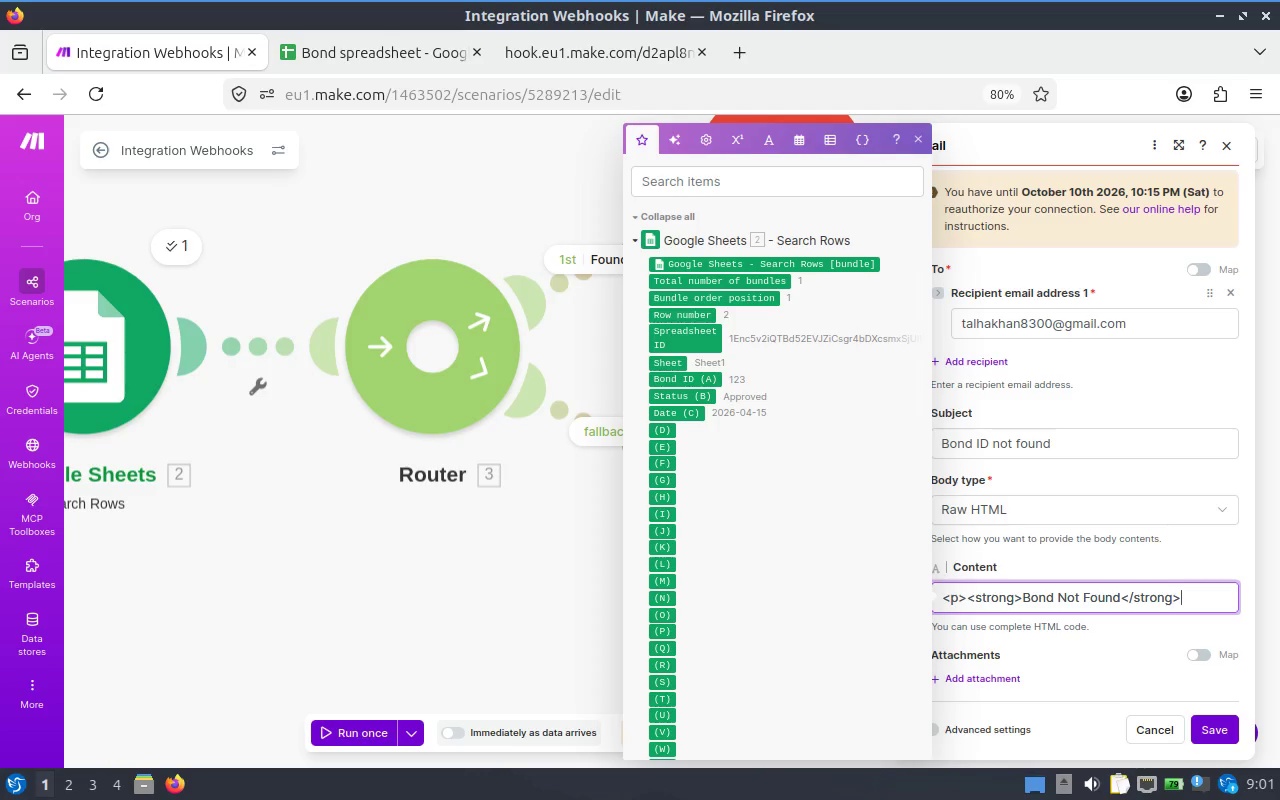 
wait(13.75)
 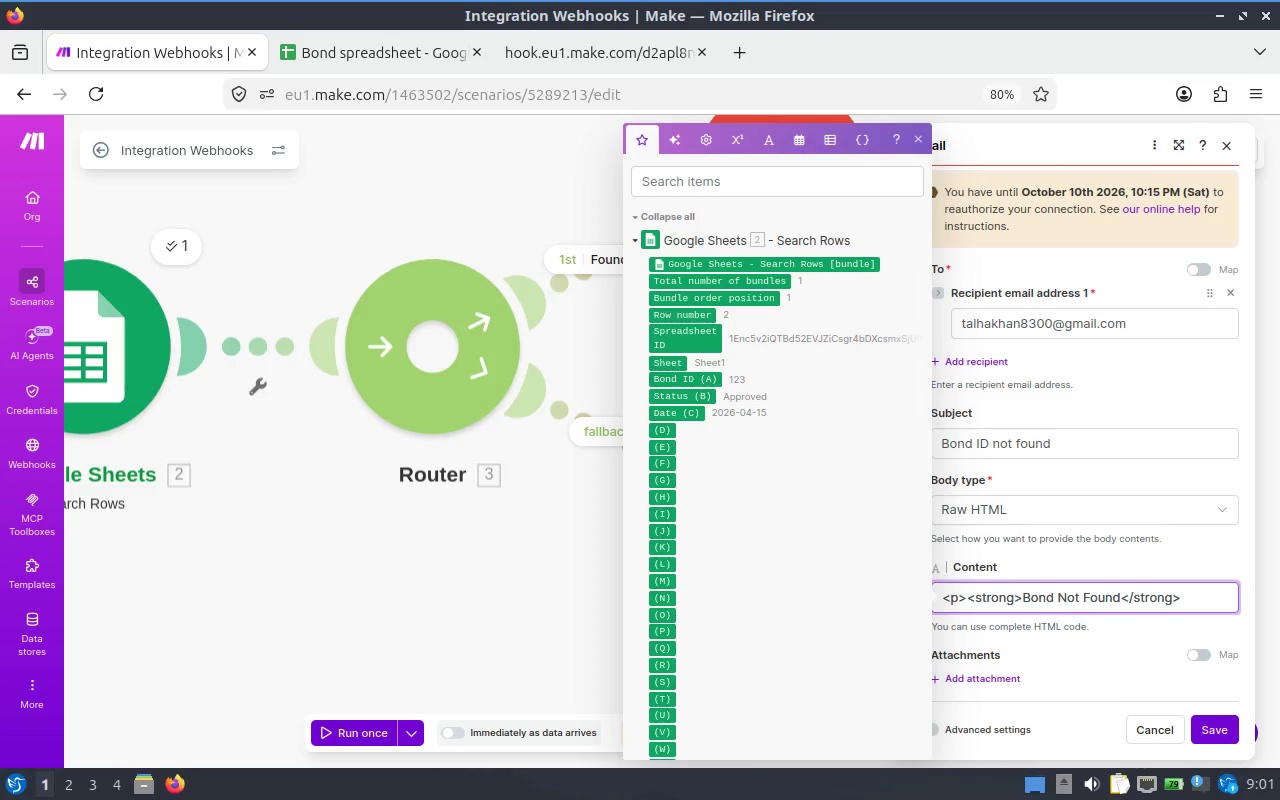 
key(Shift+Comma)
 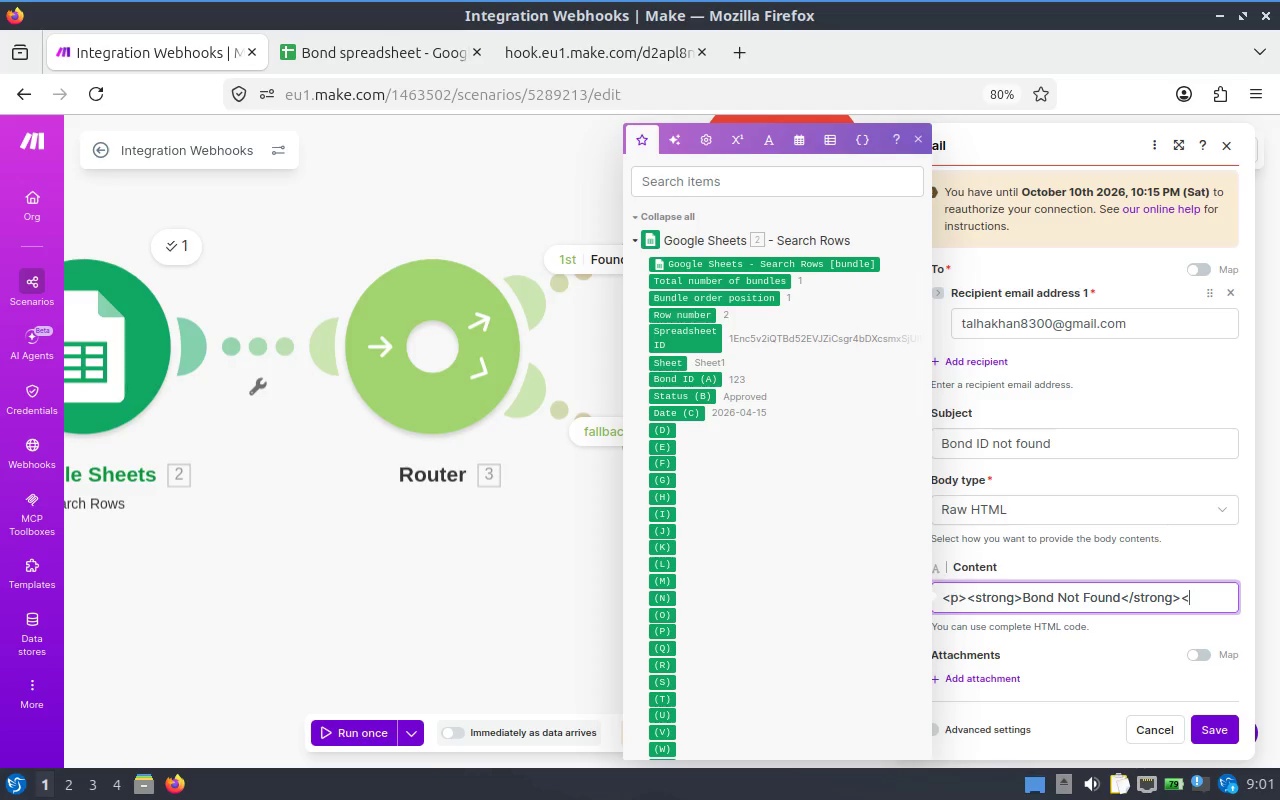 
key(Slash)
 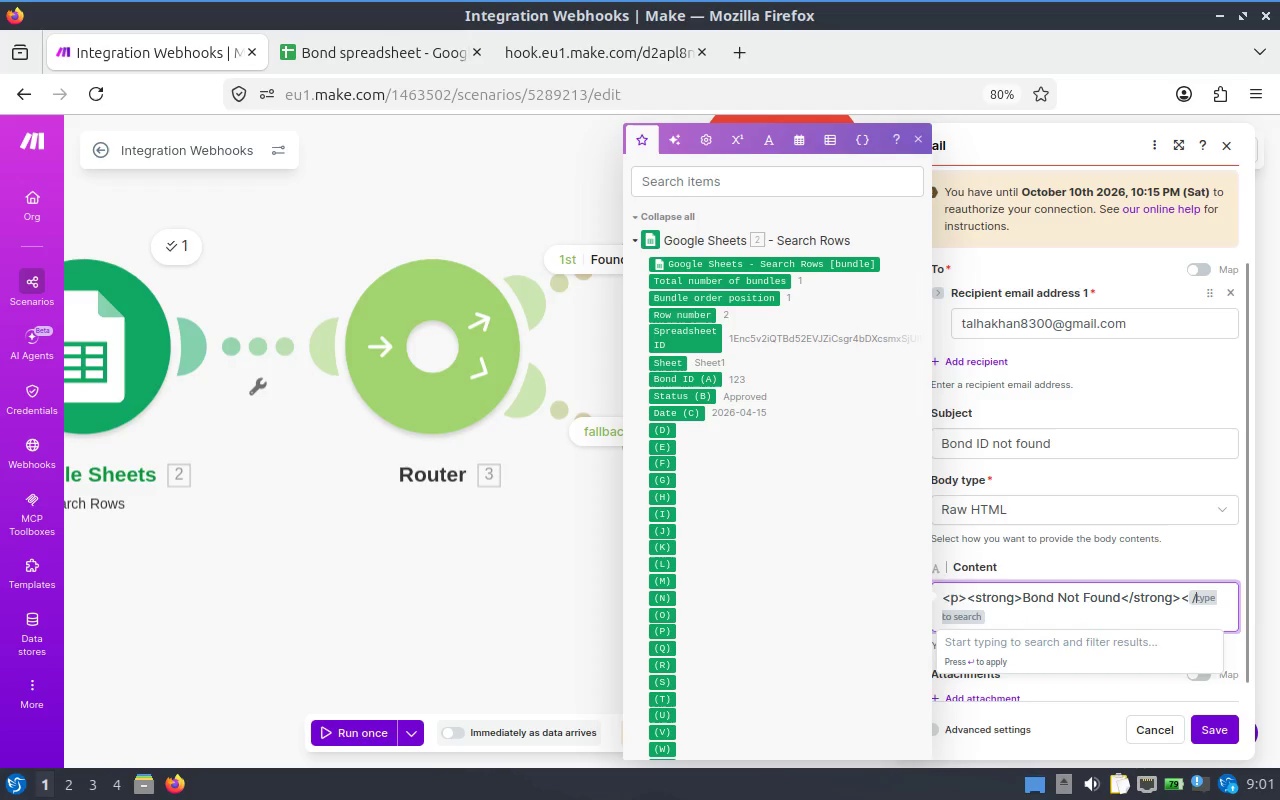 
key(Backspace)
 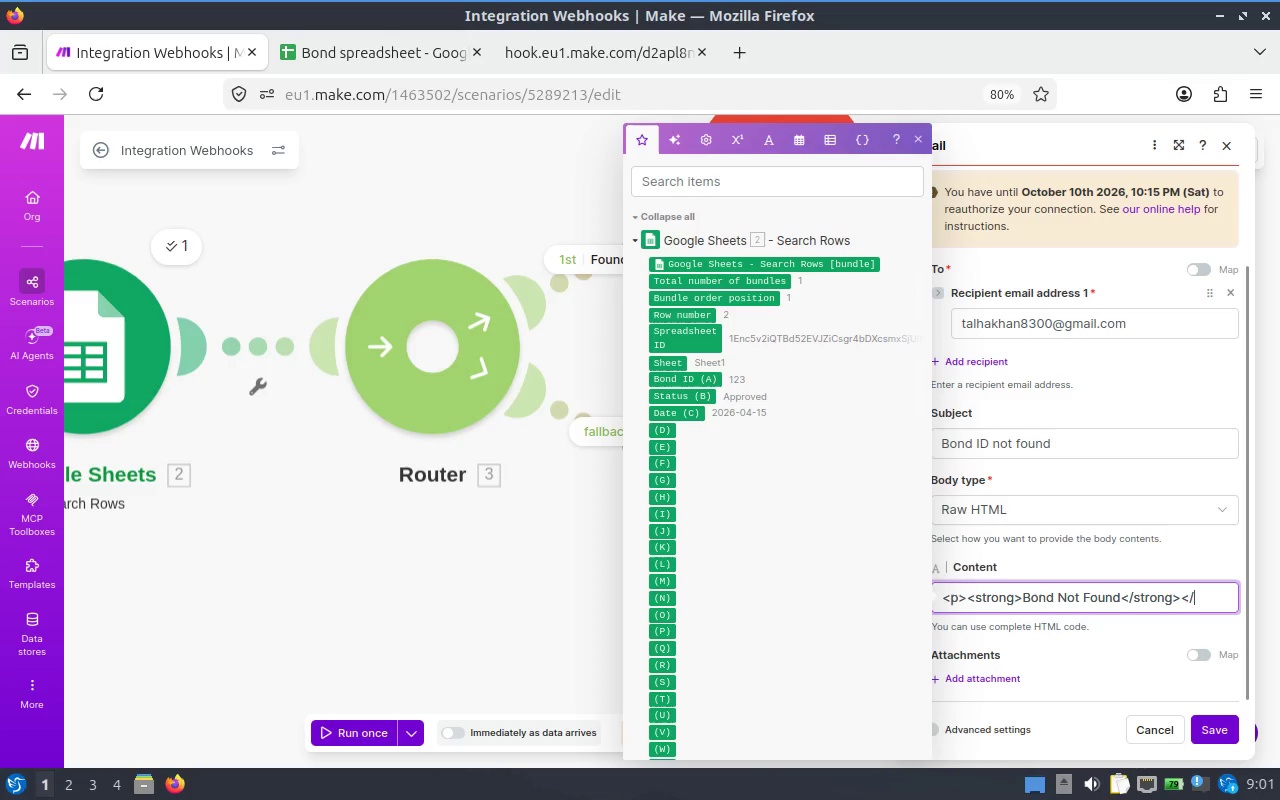 
key(P)
 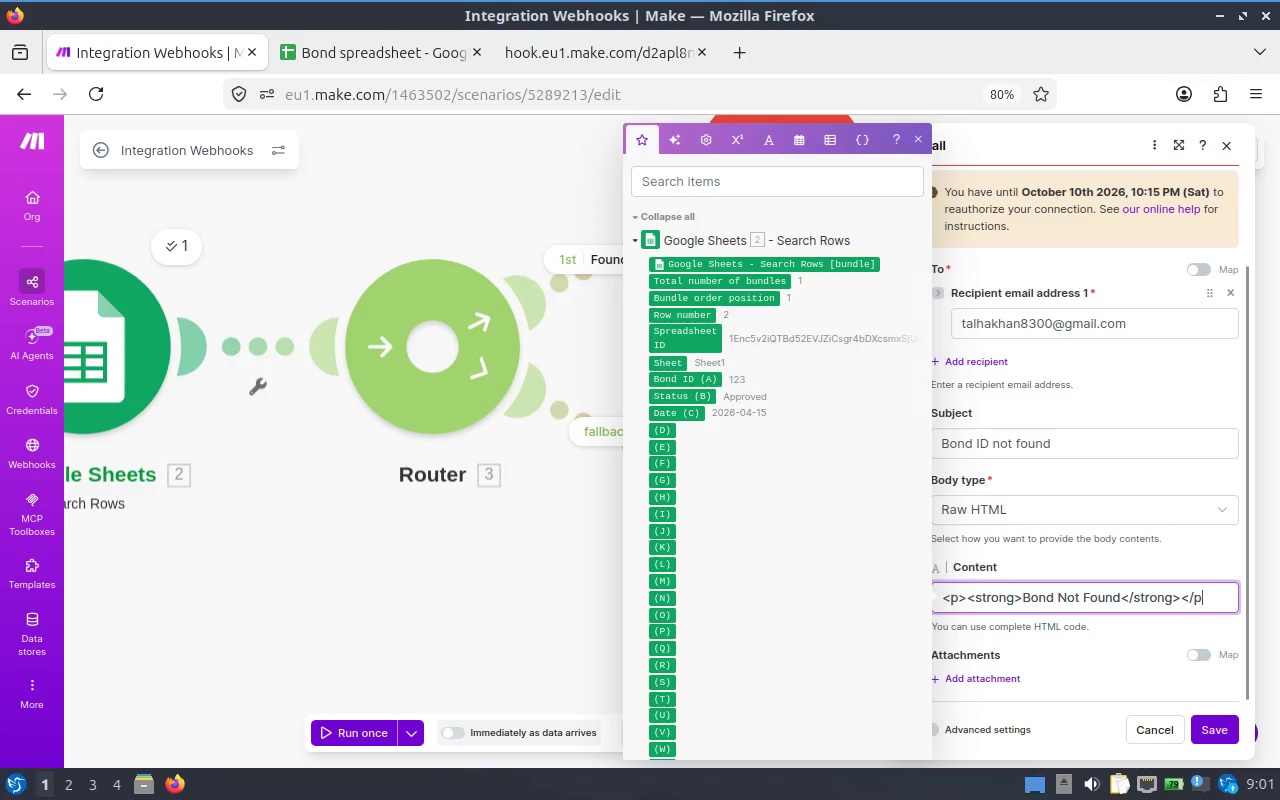 
key(Shift+Period)
 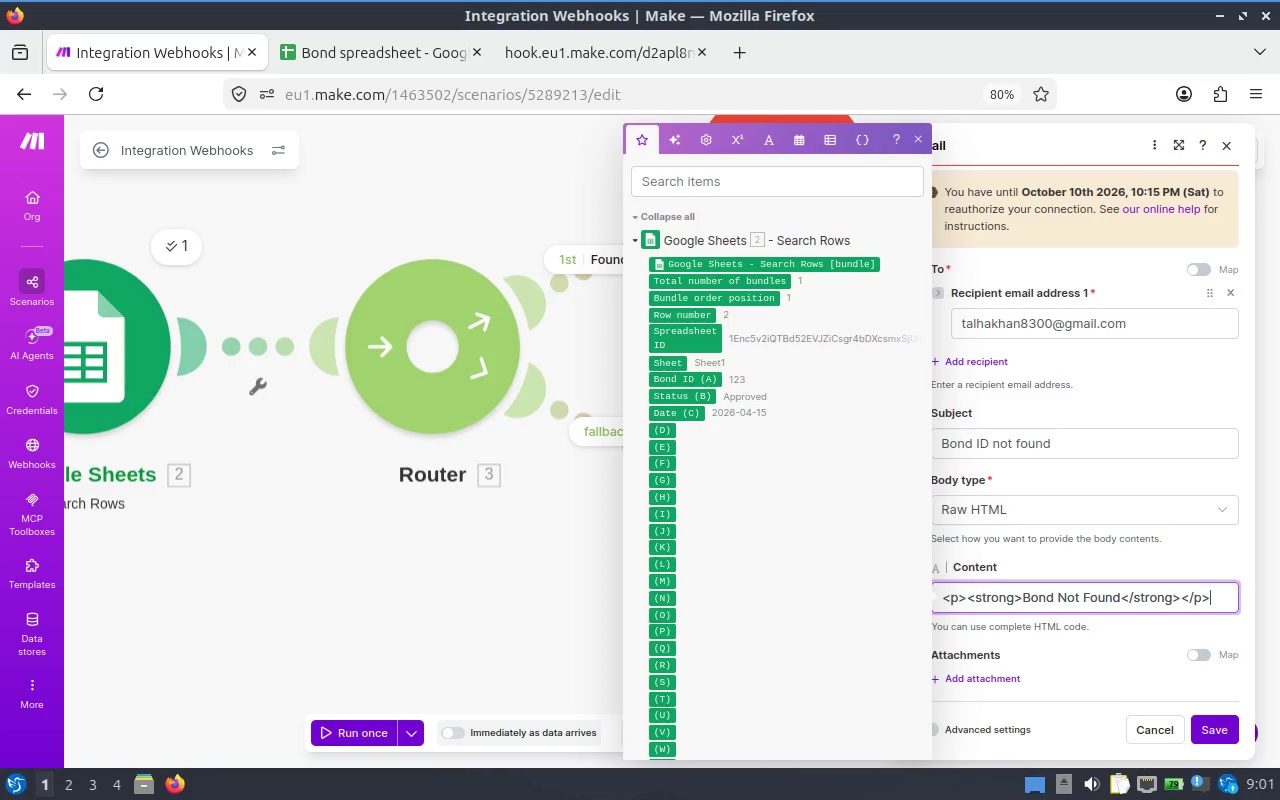 
key(Enter)
 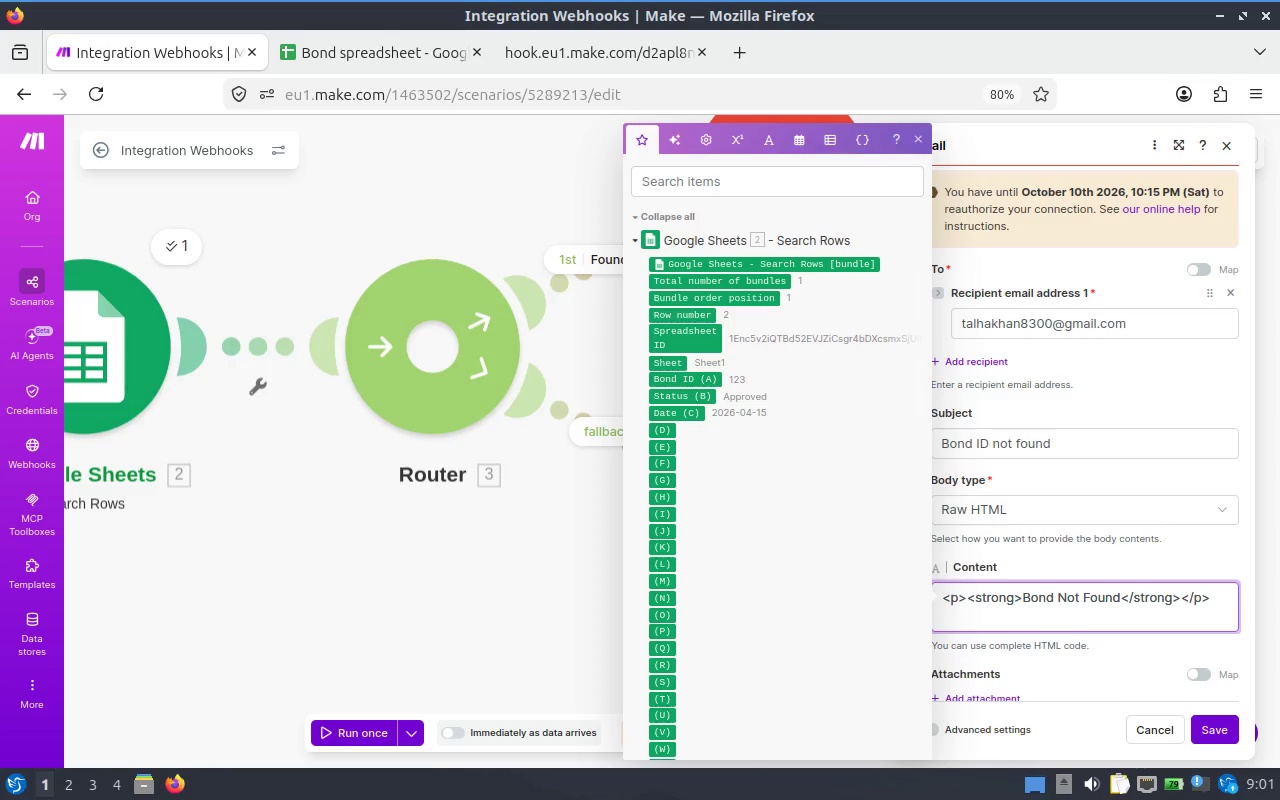 
key(Shift+Comma)
 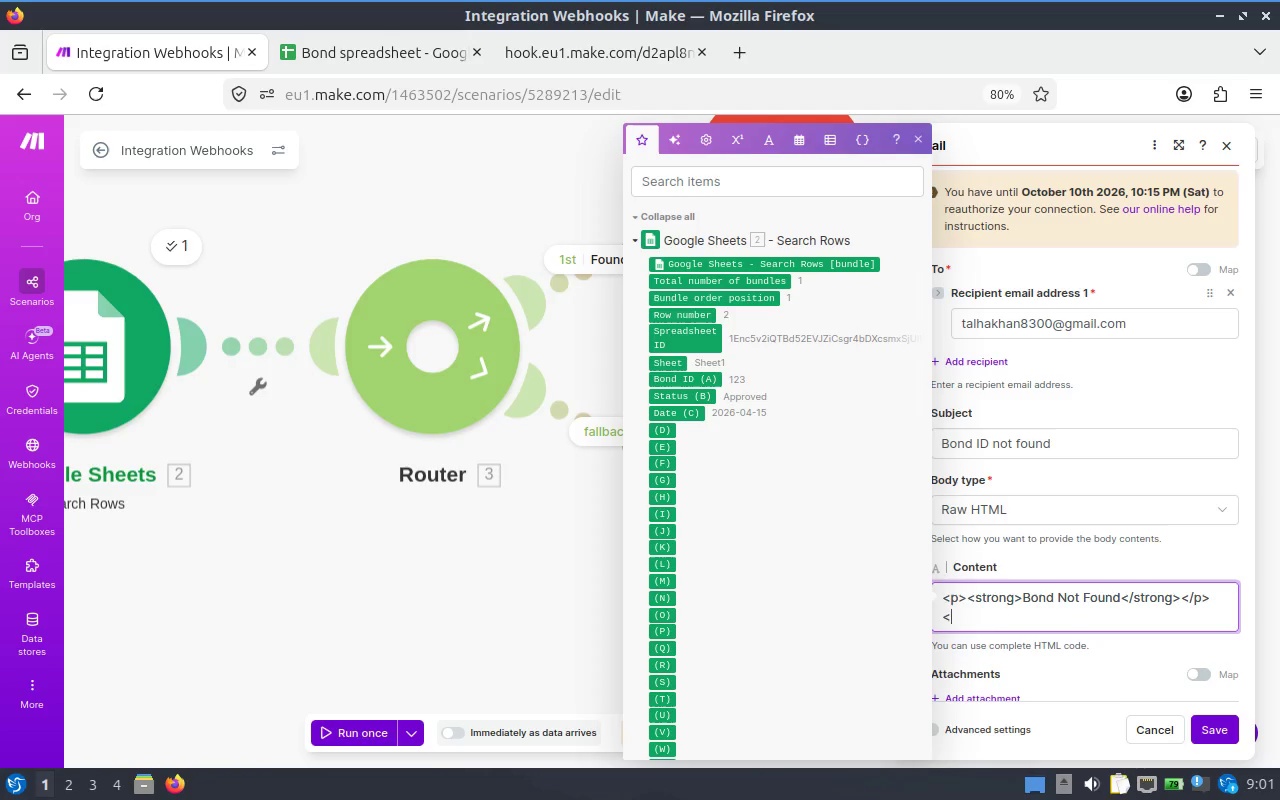 
key(P)
 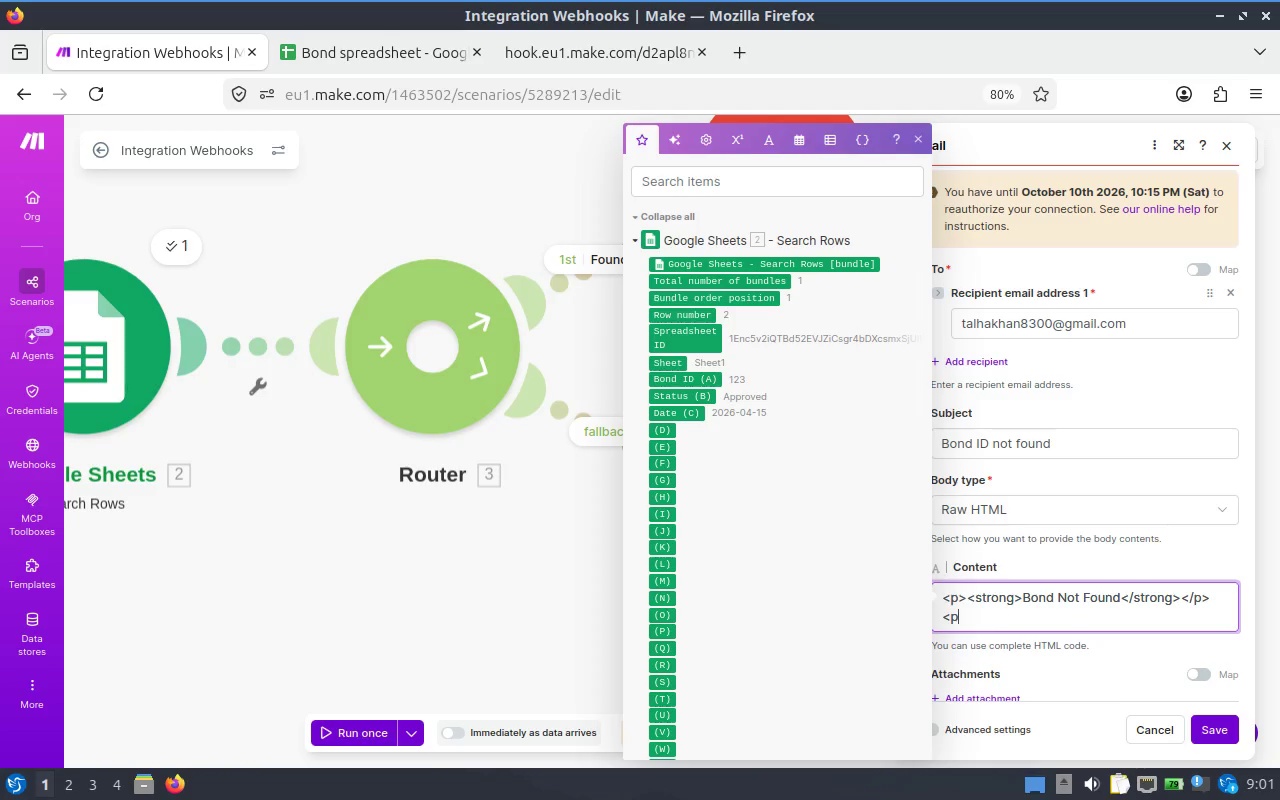 
key(Shift+Period)
 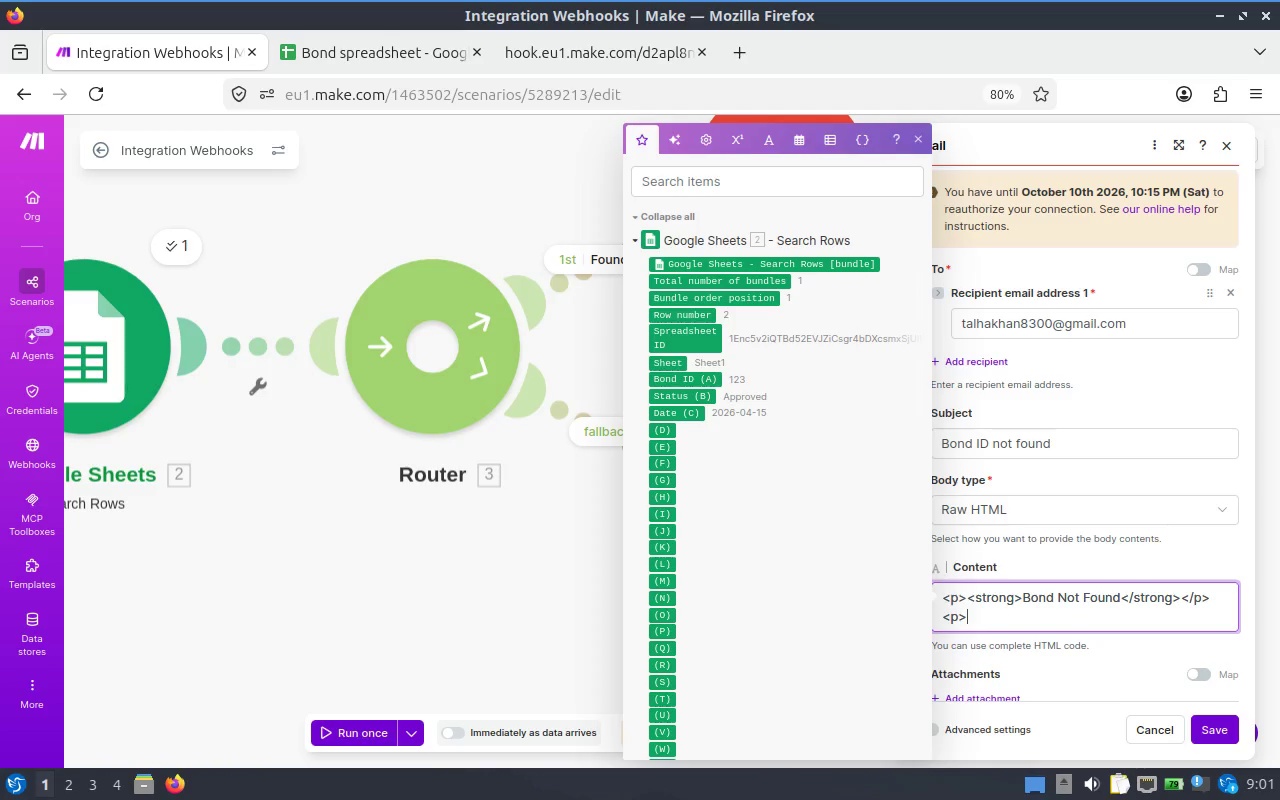 
key(Shift+Comma)
 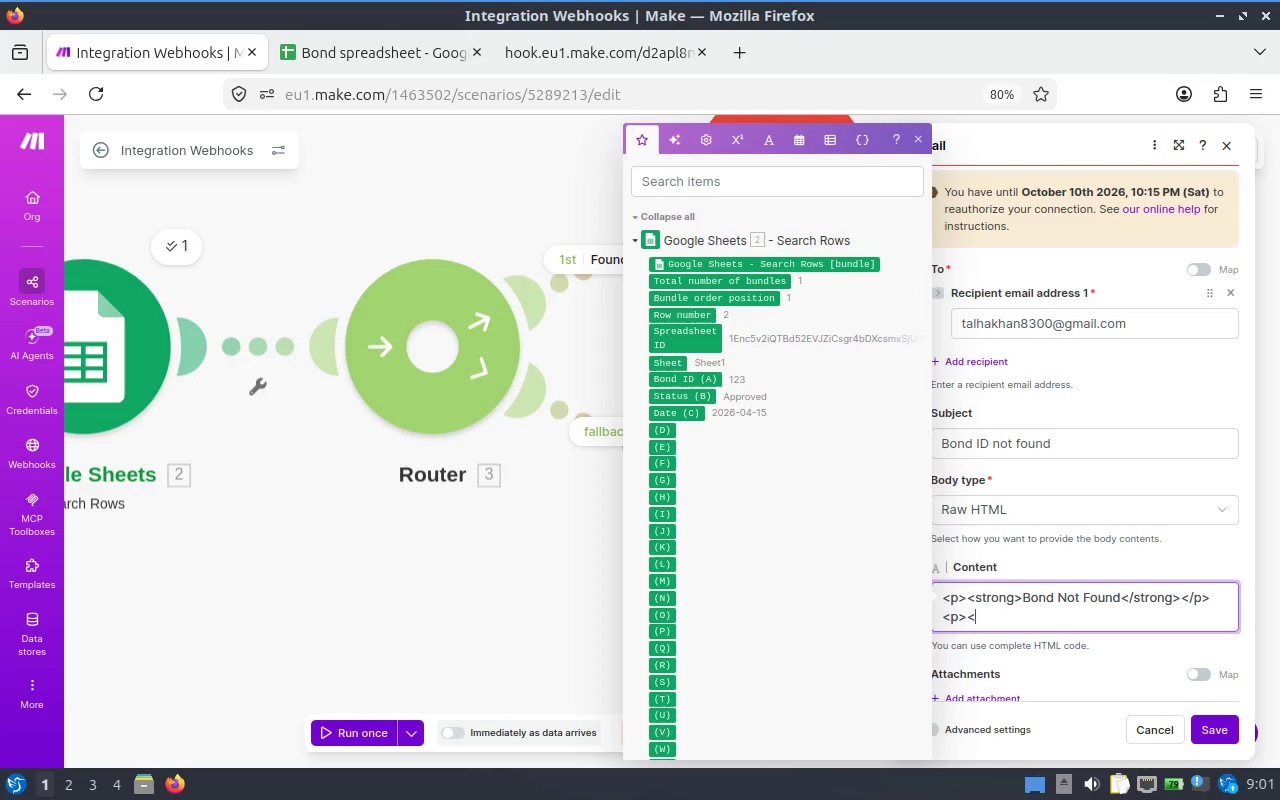 
key(Slash)
 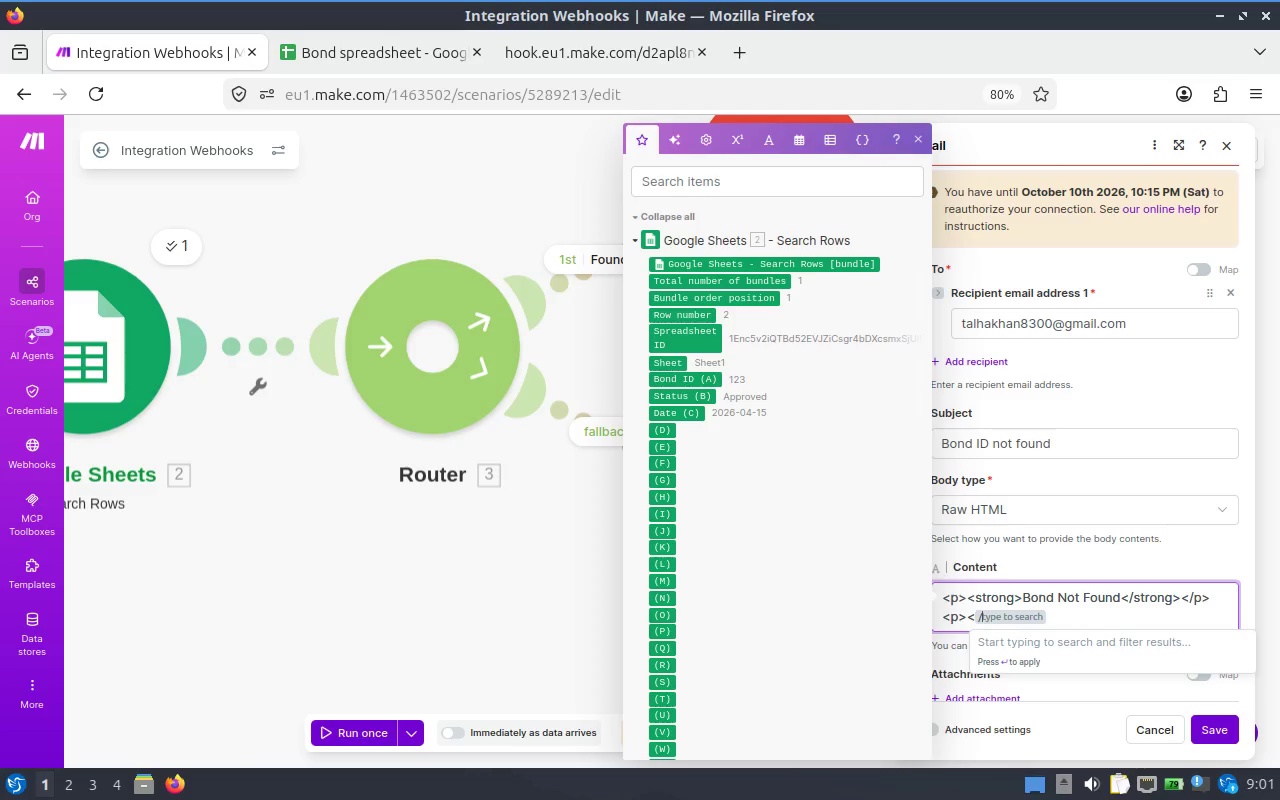 
key(Backspace)
 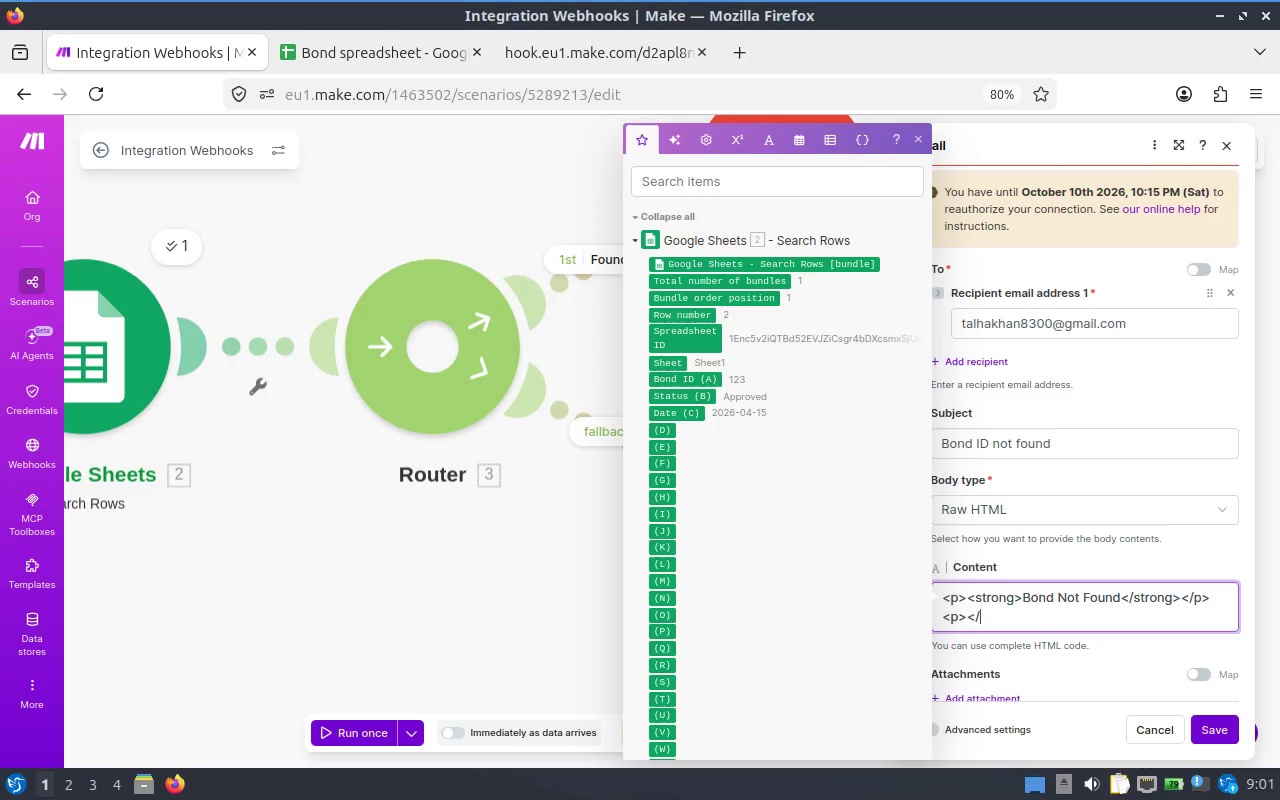 
key(P)
 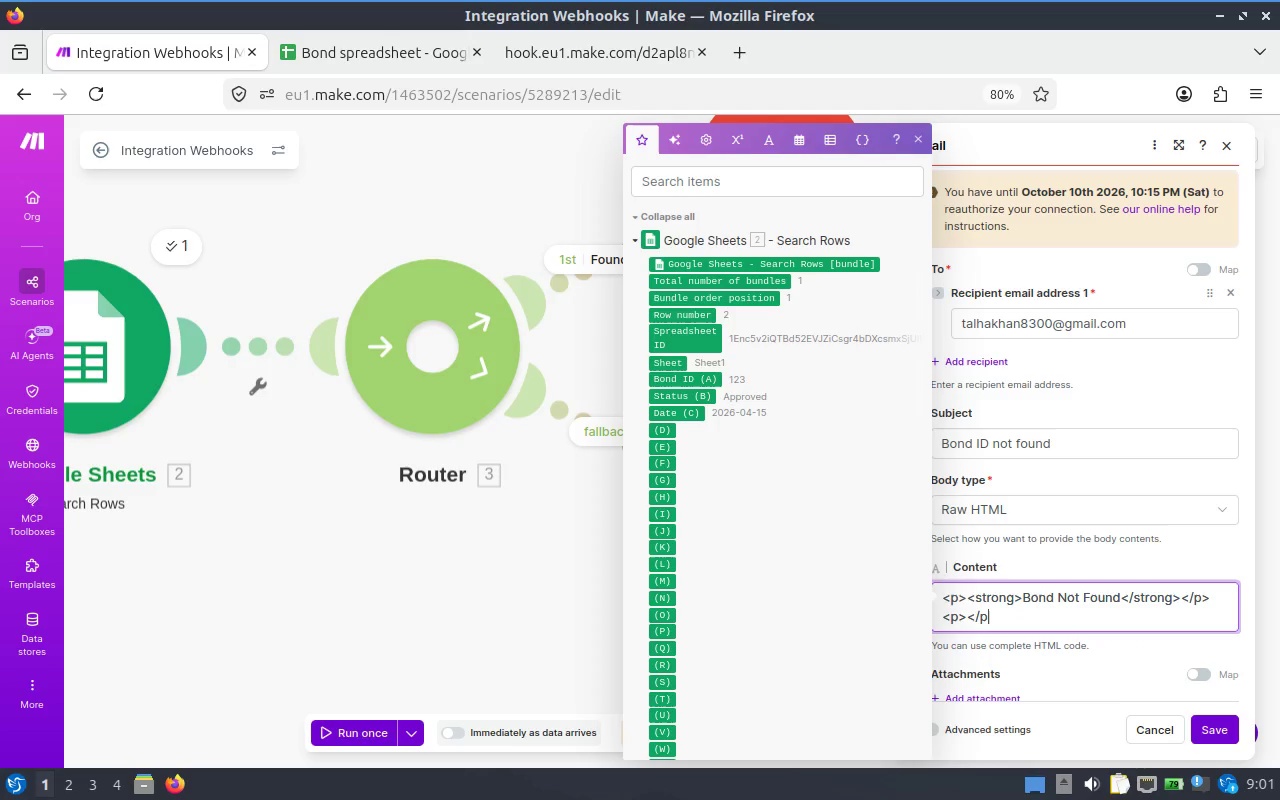 
key(Shift+Period)
 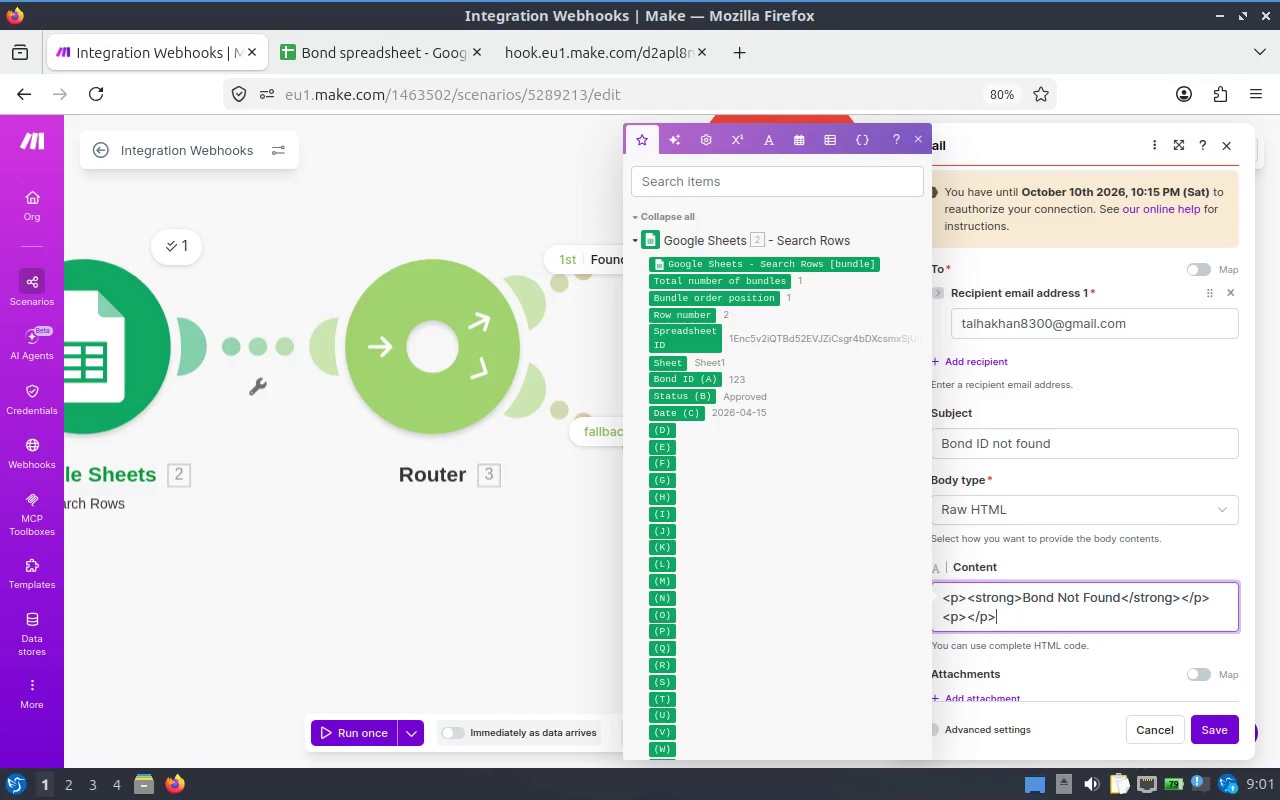 
key(ArrowLeft)
 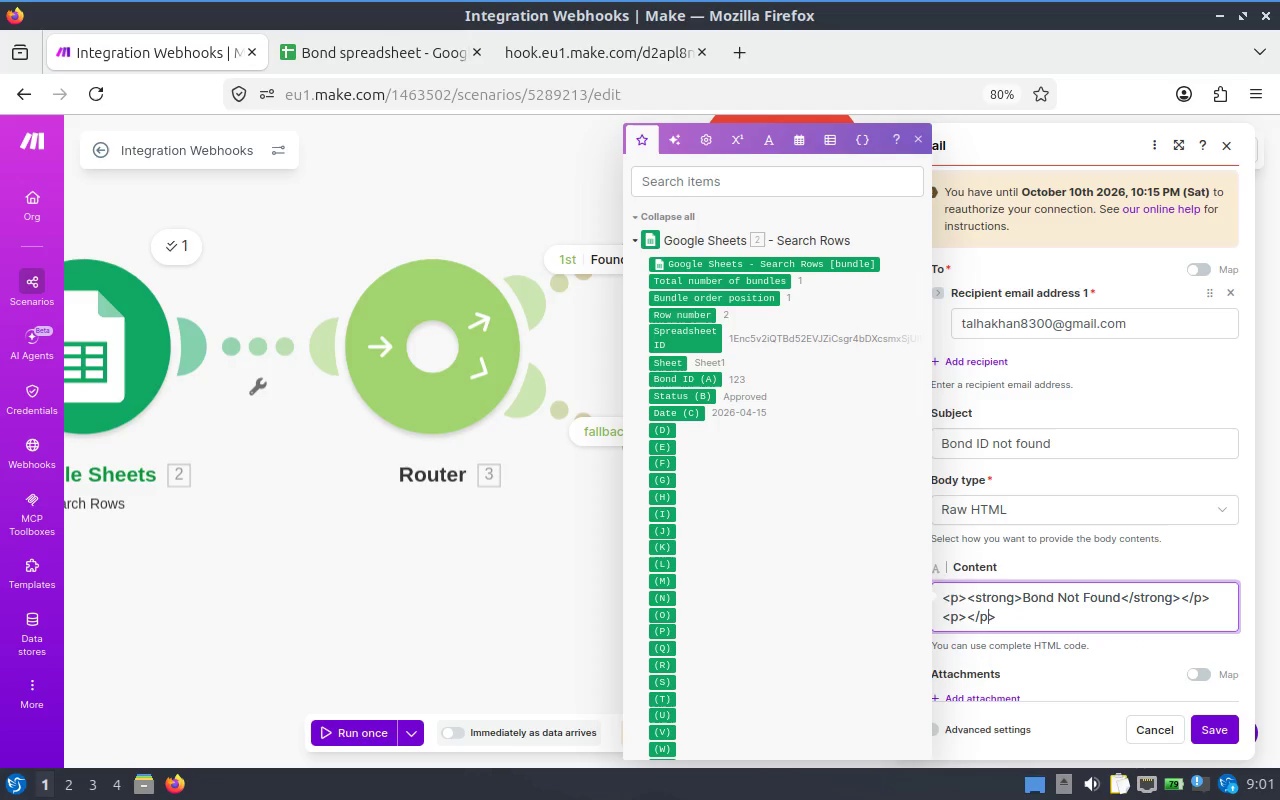 
key(ArrowLeft)
 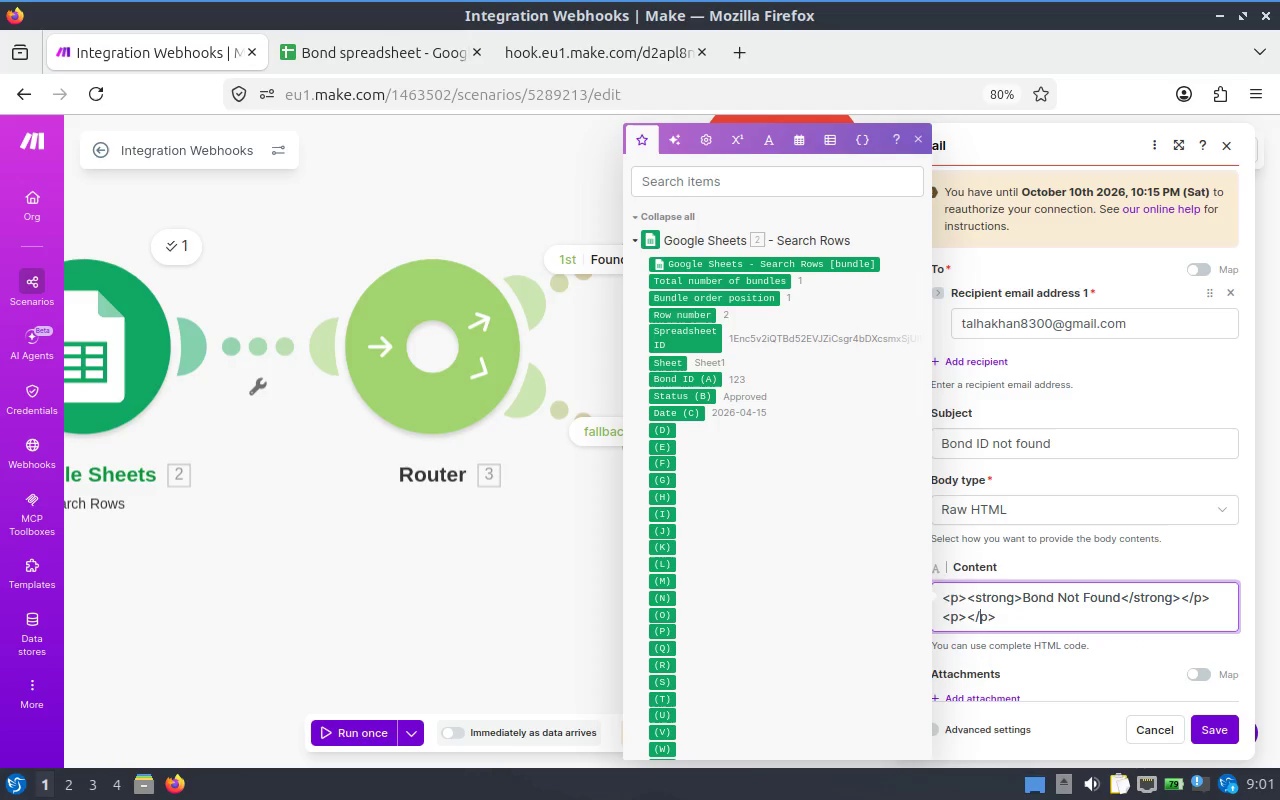 
key(ArrowLeft)
 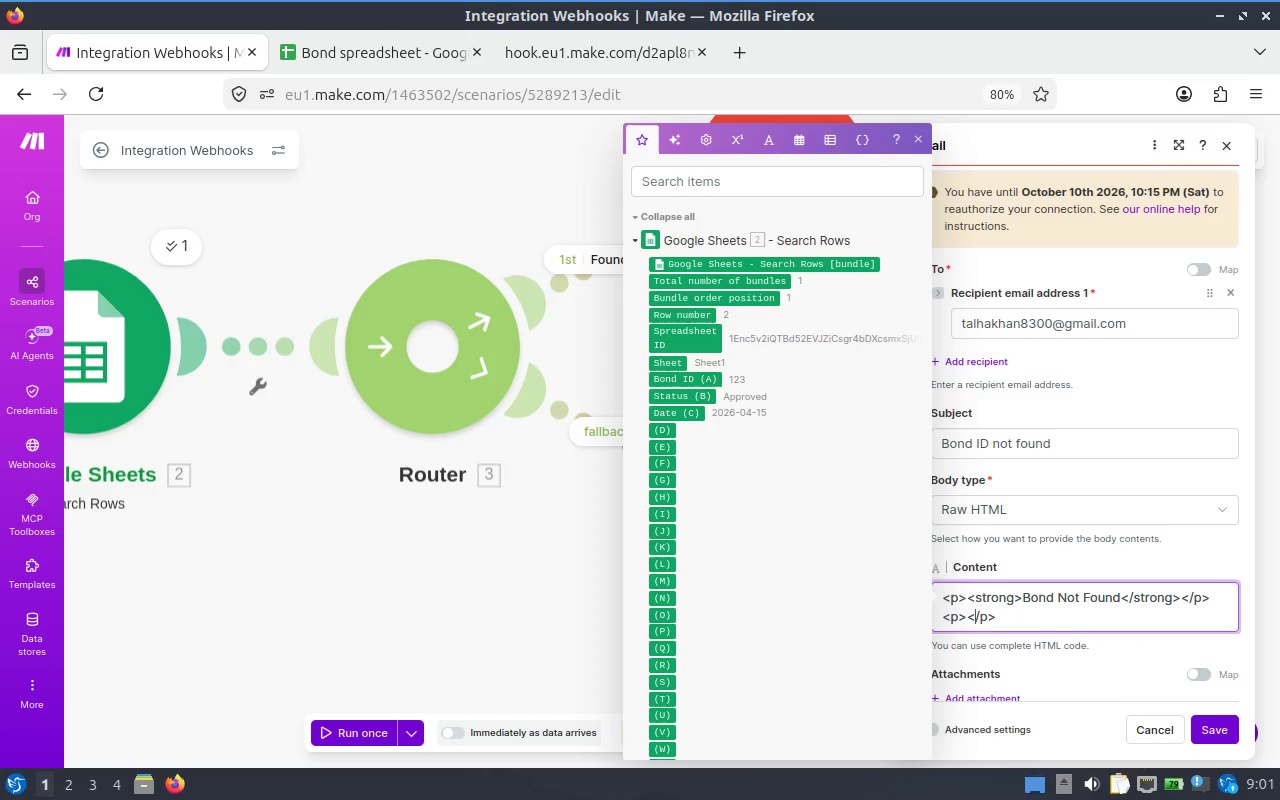 
key(ArrowLeft)
 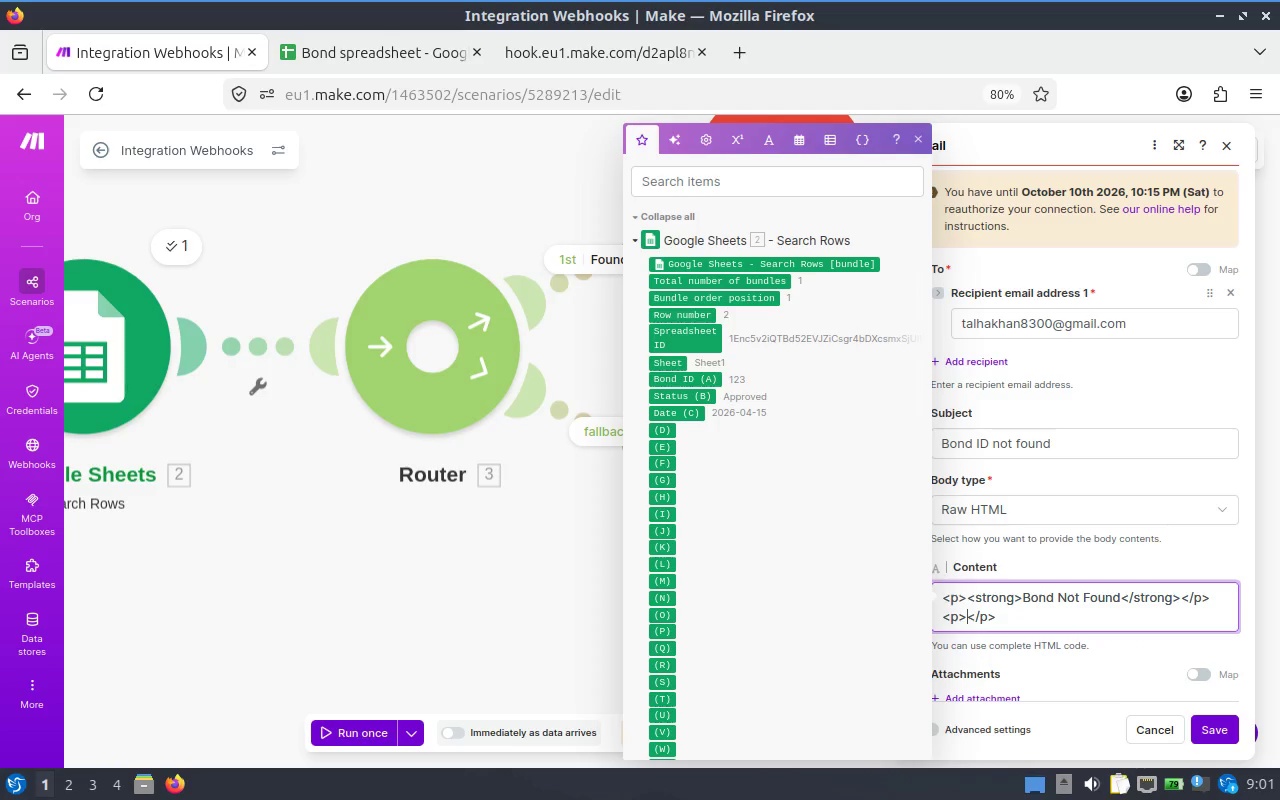 
type(Bond ID you entered was not found in our system)
 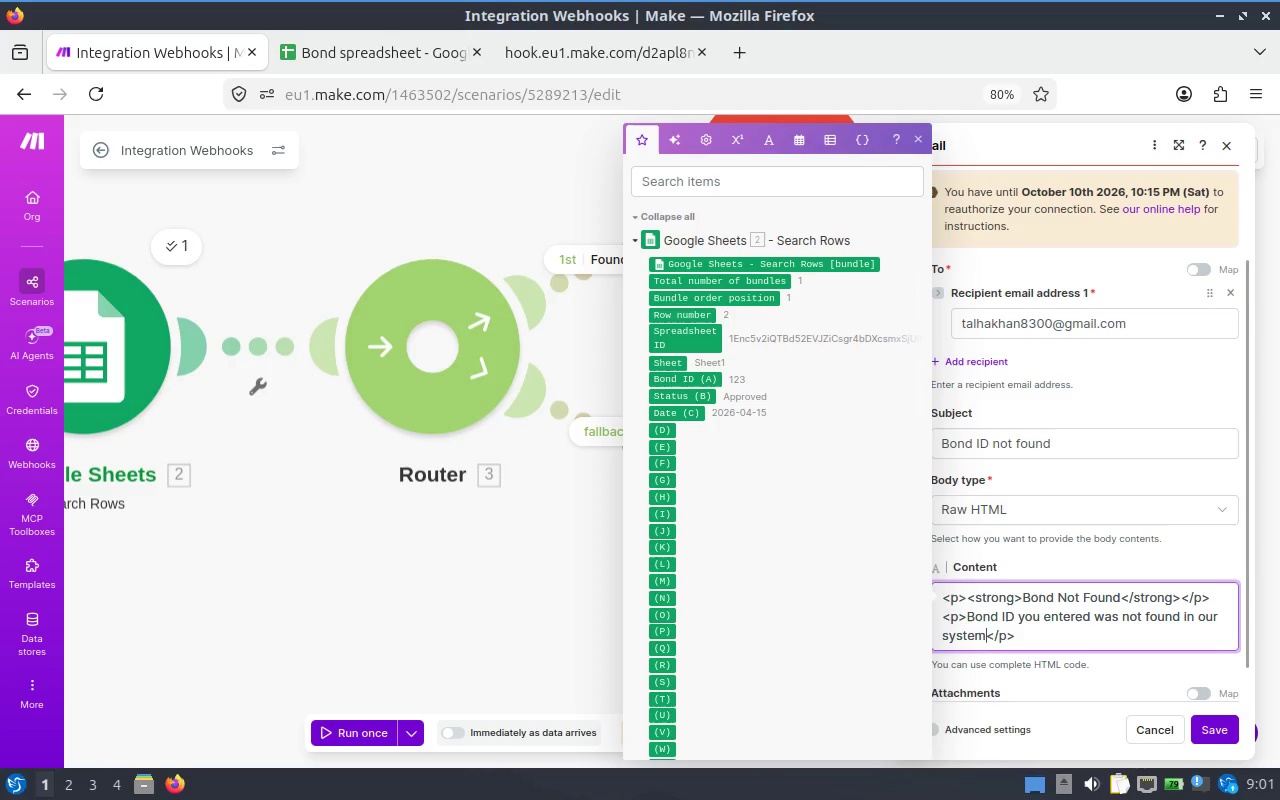 
wait(8.77)
 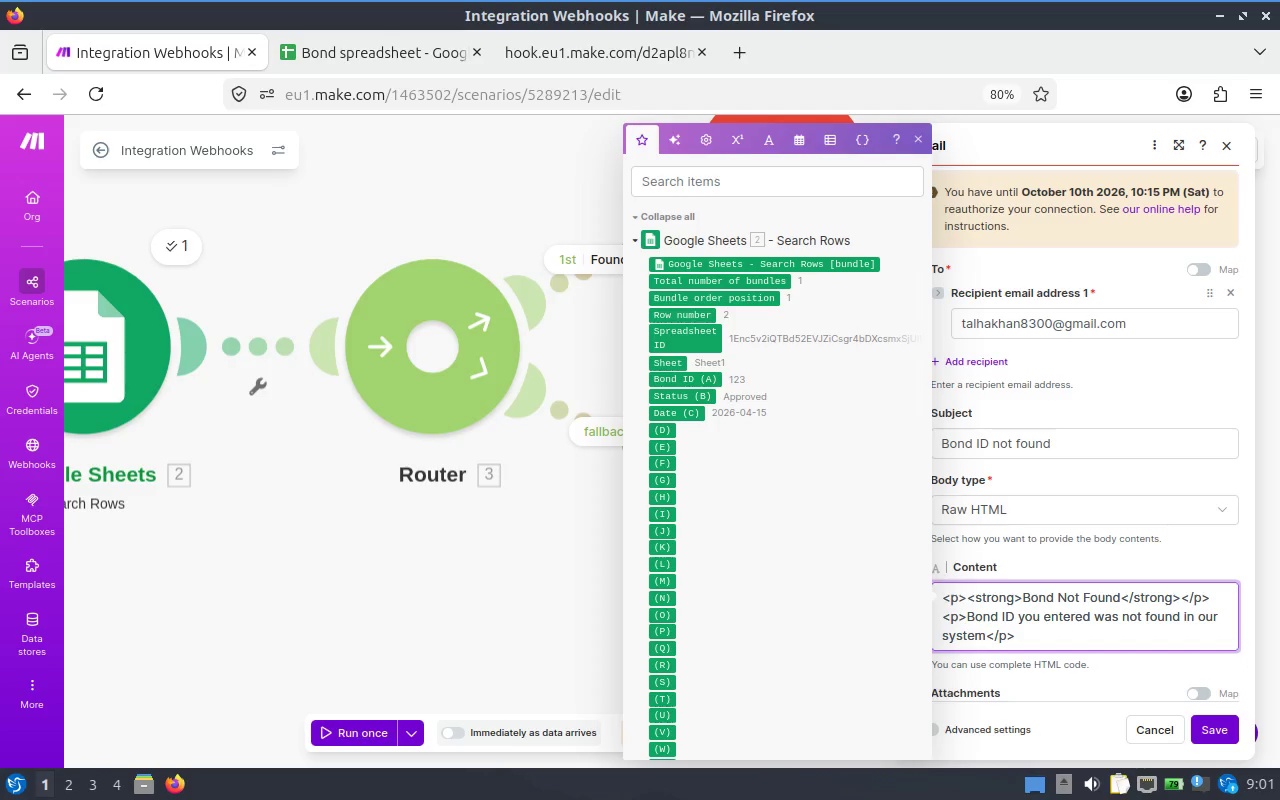 
type(.<br>)
 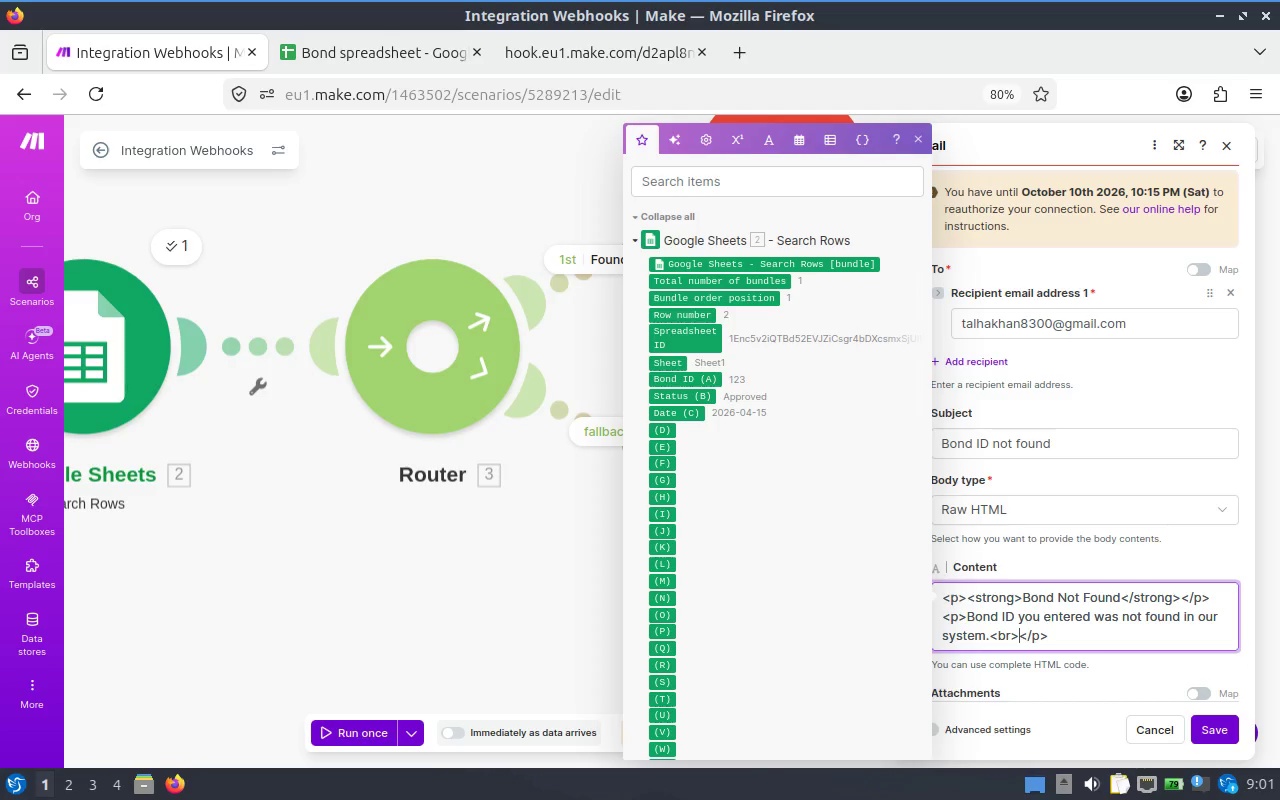 
key(Enter)
 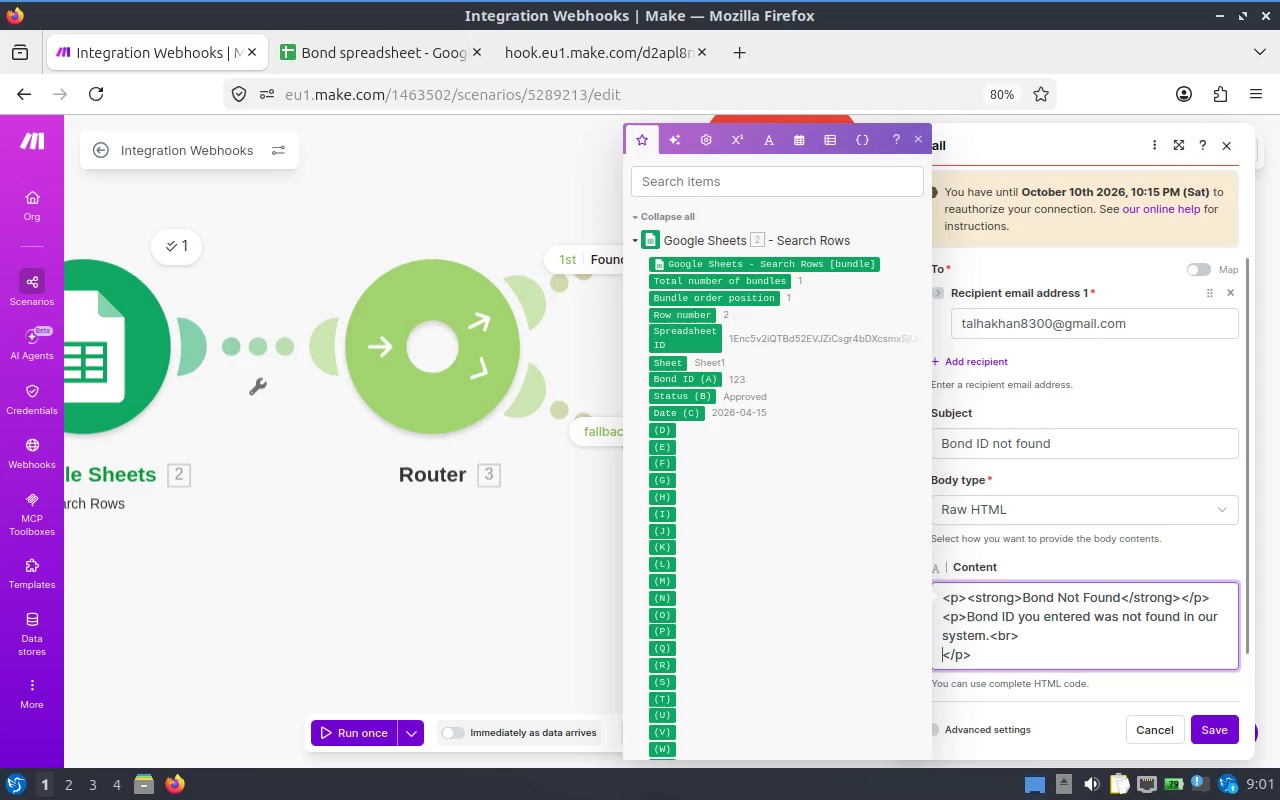 
key(Enter)
 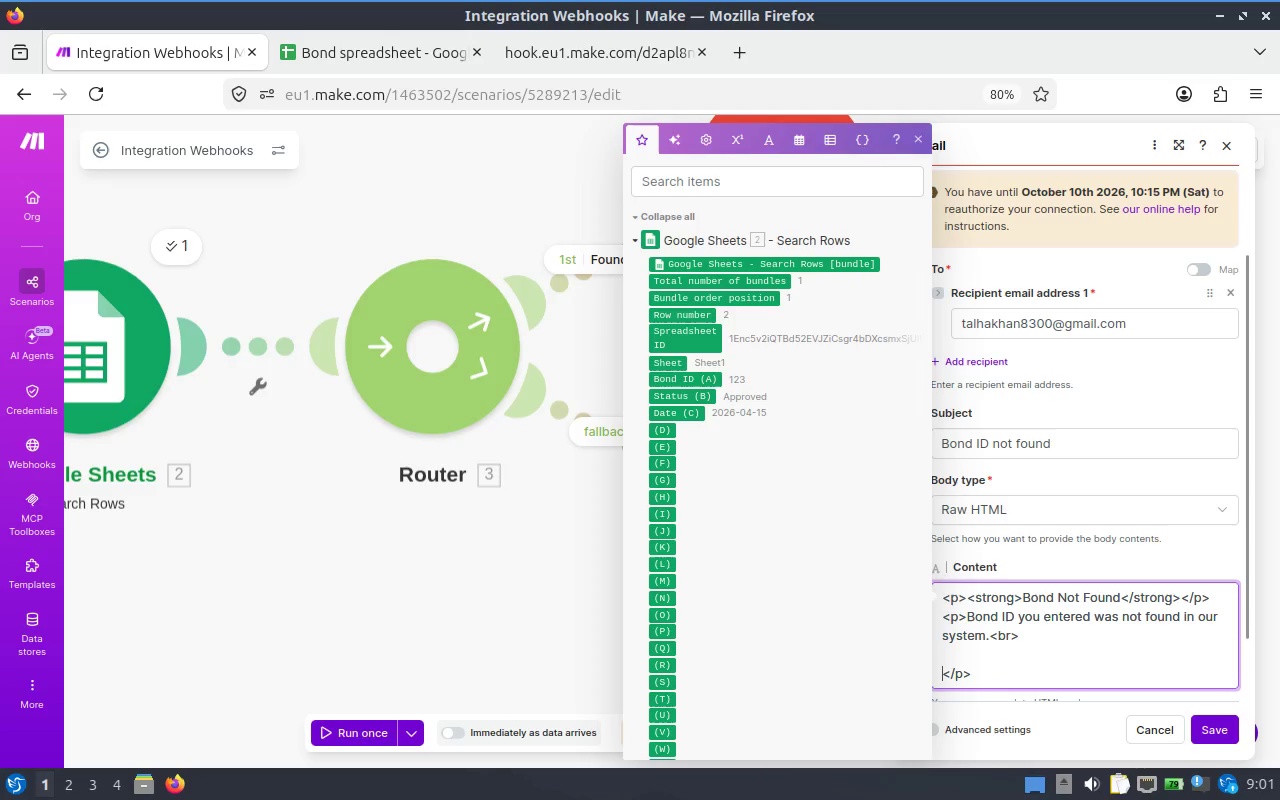 
key(ArrowUp)
 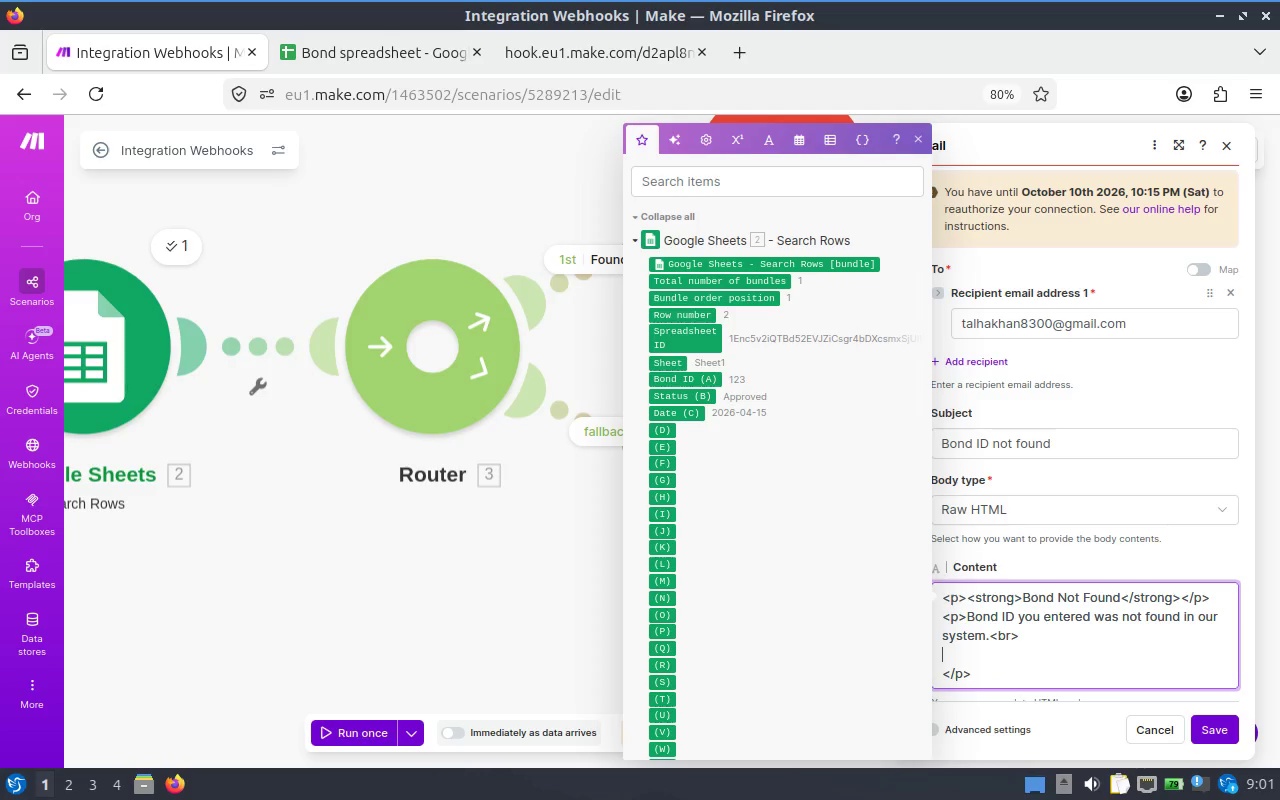 
type(Please verify your ID and try again)
 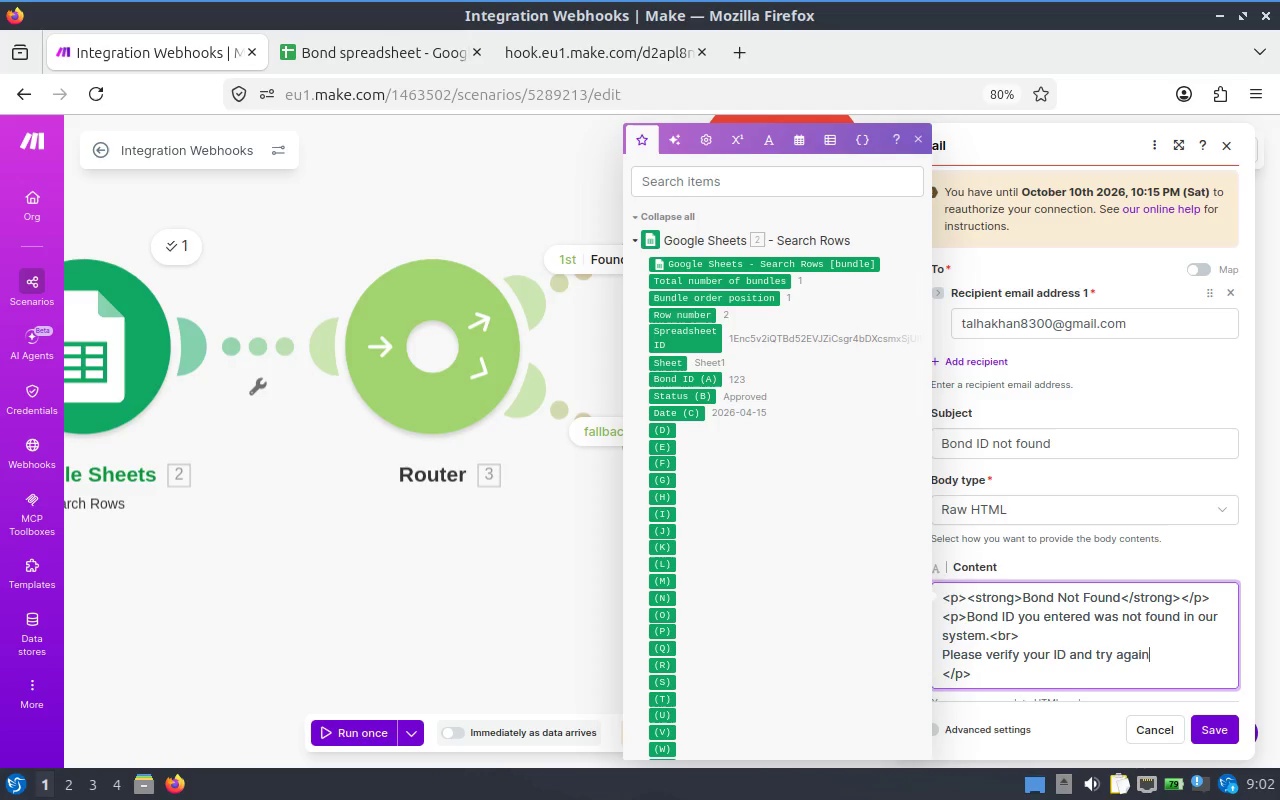 
key(Period)
 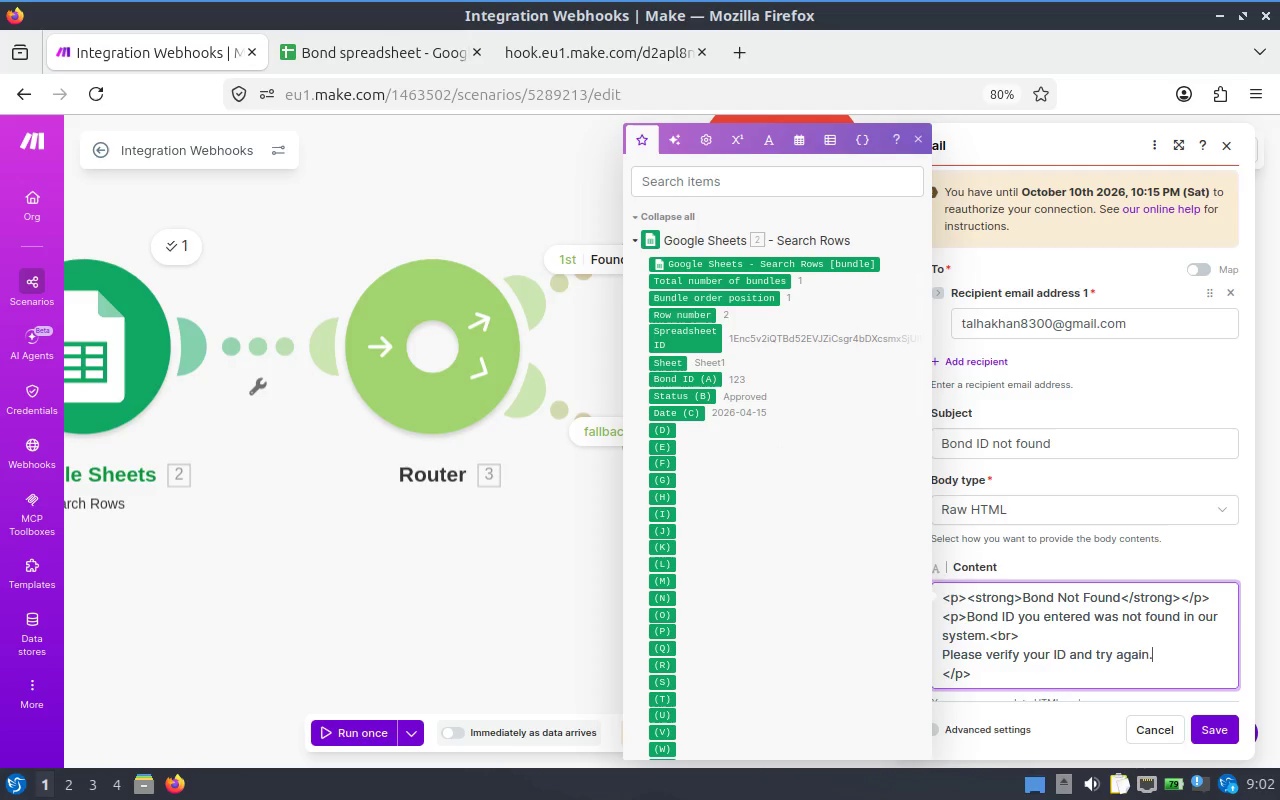 
wait(10.26)
 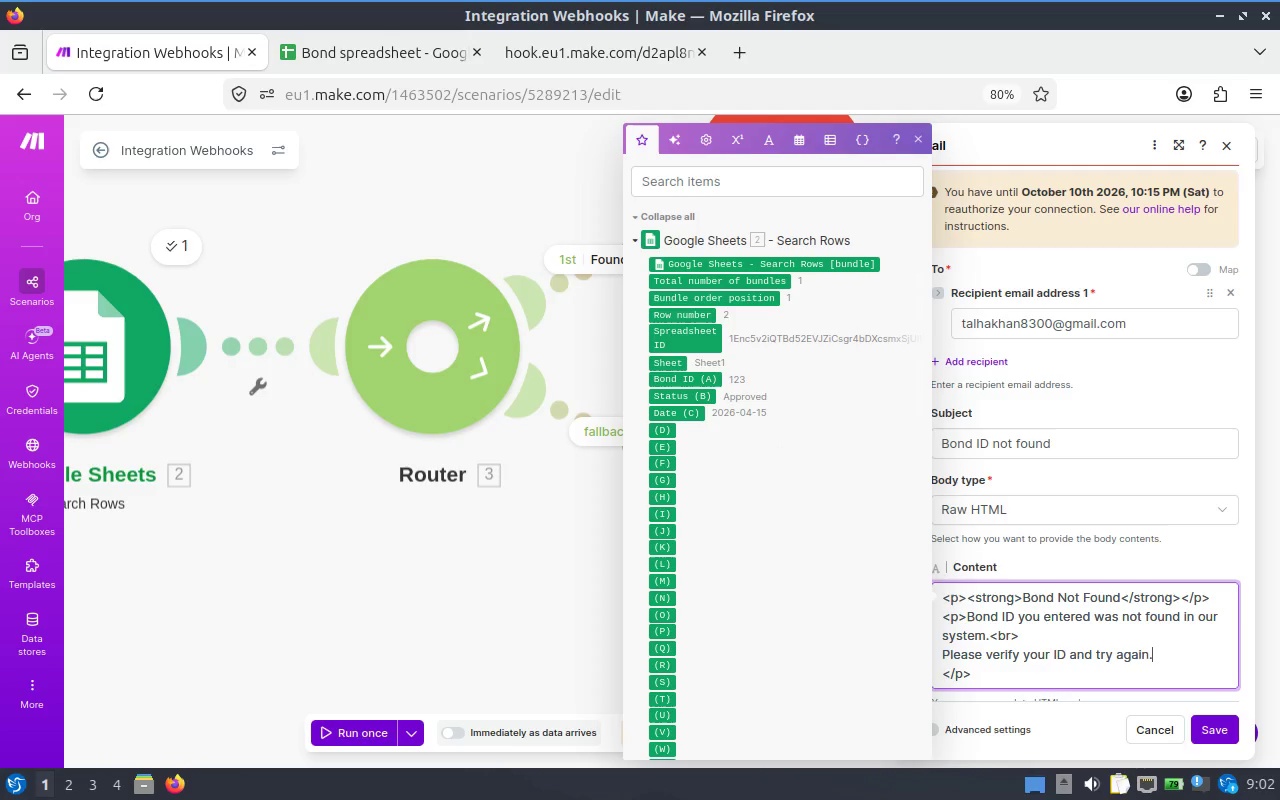 
scroll: coordinate [1175, 575], scroll_direction: down, amount: 3.0
 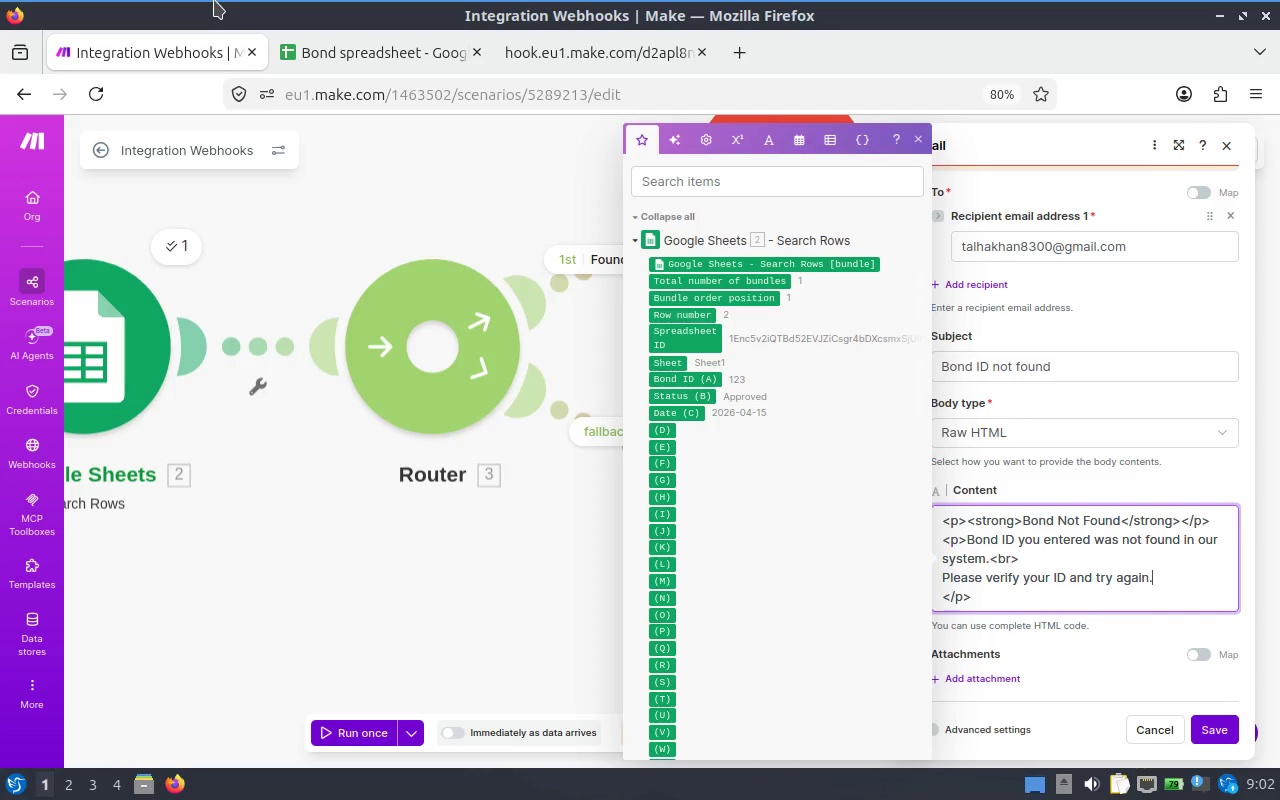 
wait(9.93)
 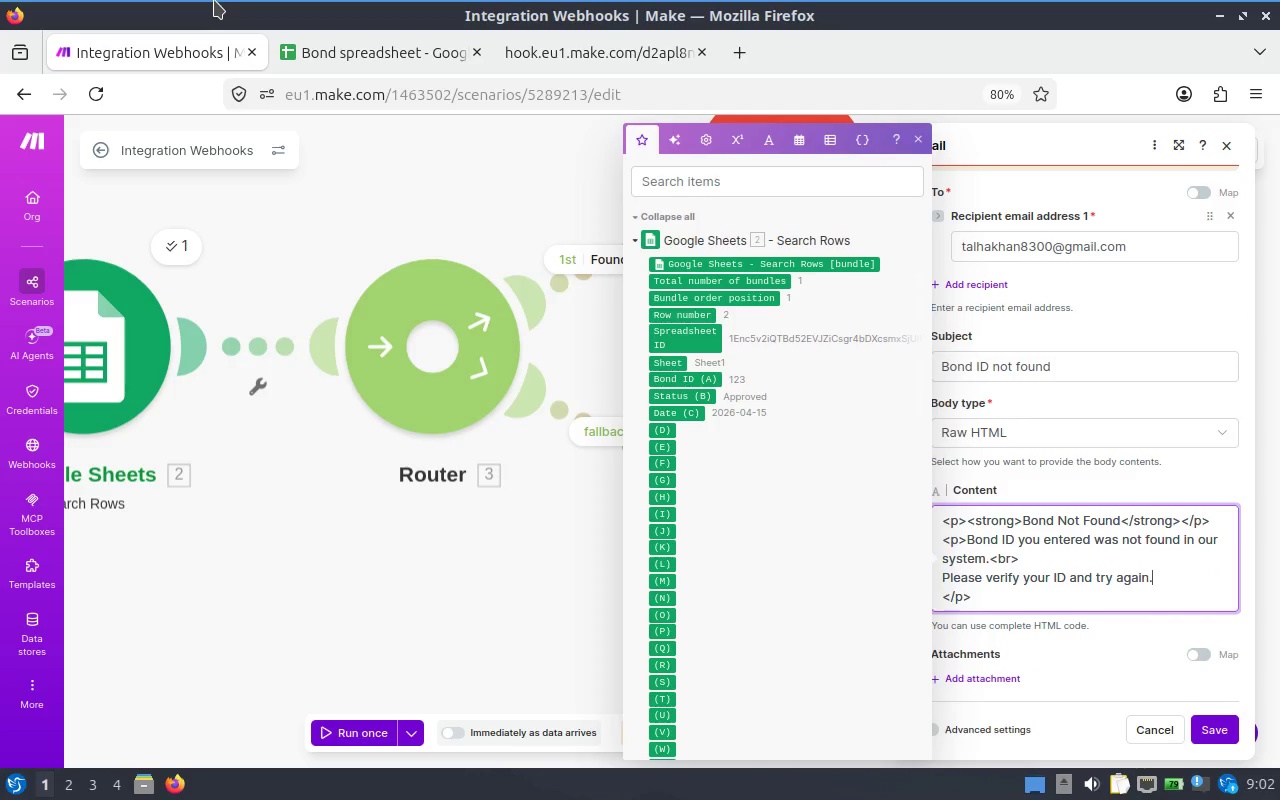 
scroll: coordinate [1139, 605], scroll_direction: down, amount: 2.0
 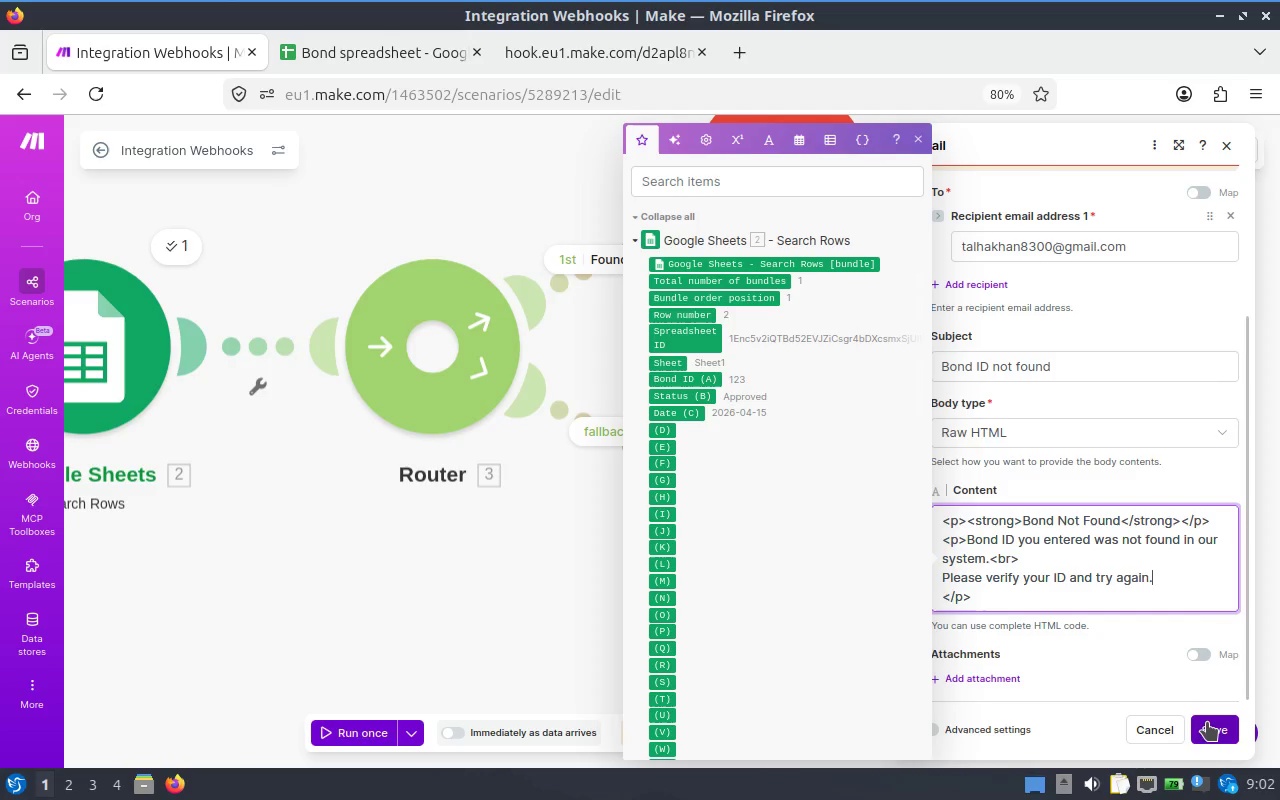 
left_click([1207, 722])
 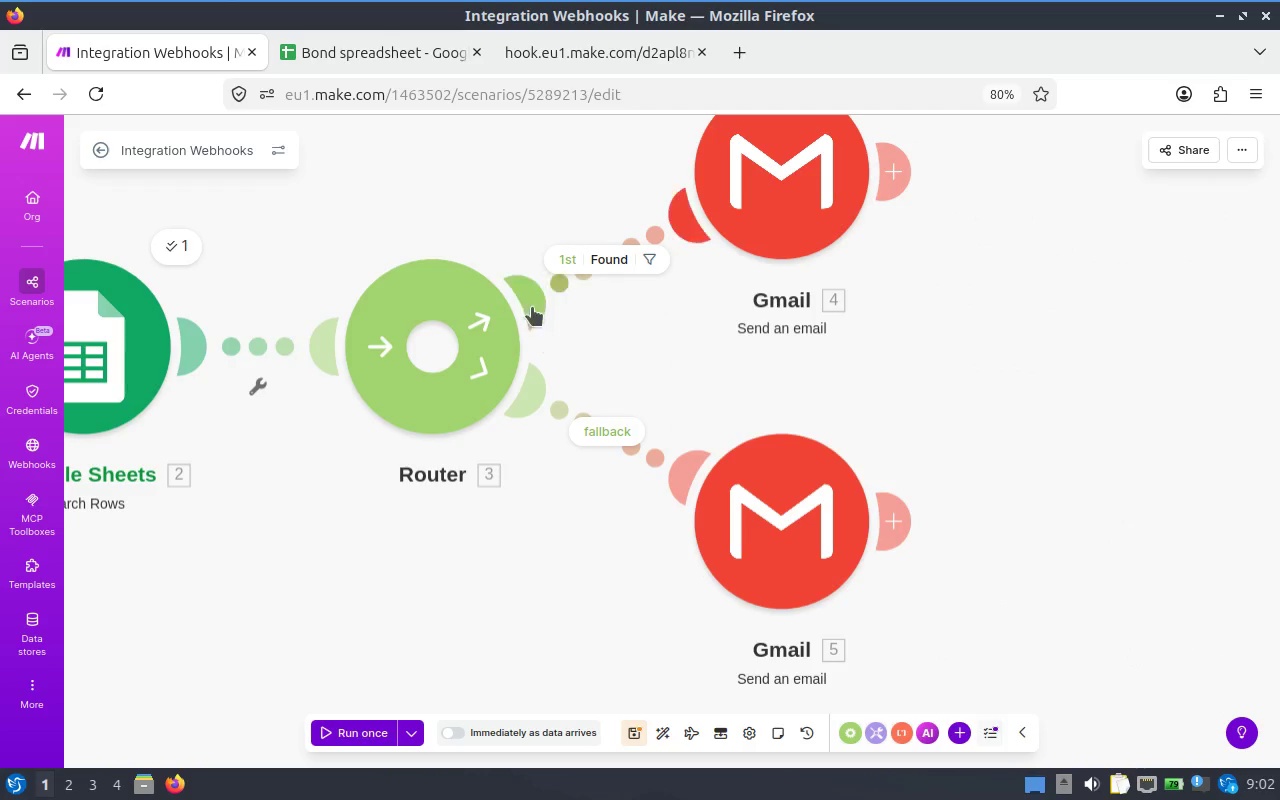 
left_click_drag(start_coordinate=[372, 204], to_coordinate=[705, 267])
 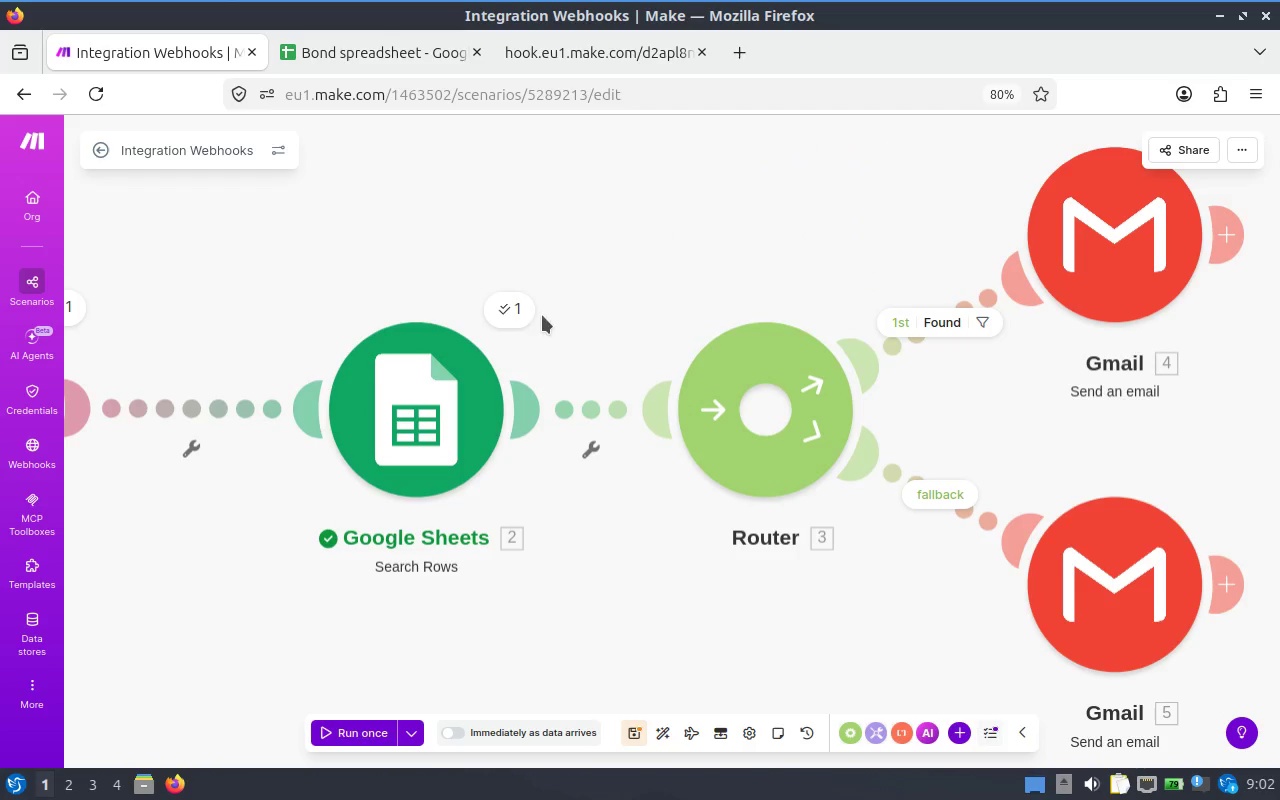 
scroll: coordinate [542, 315], scroll_direction: down, amount: 3.0
 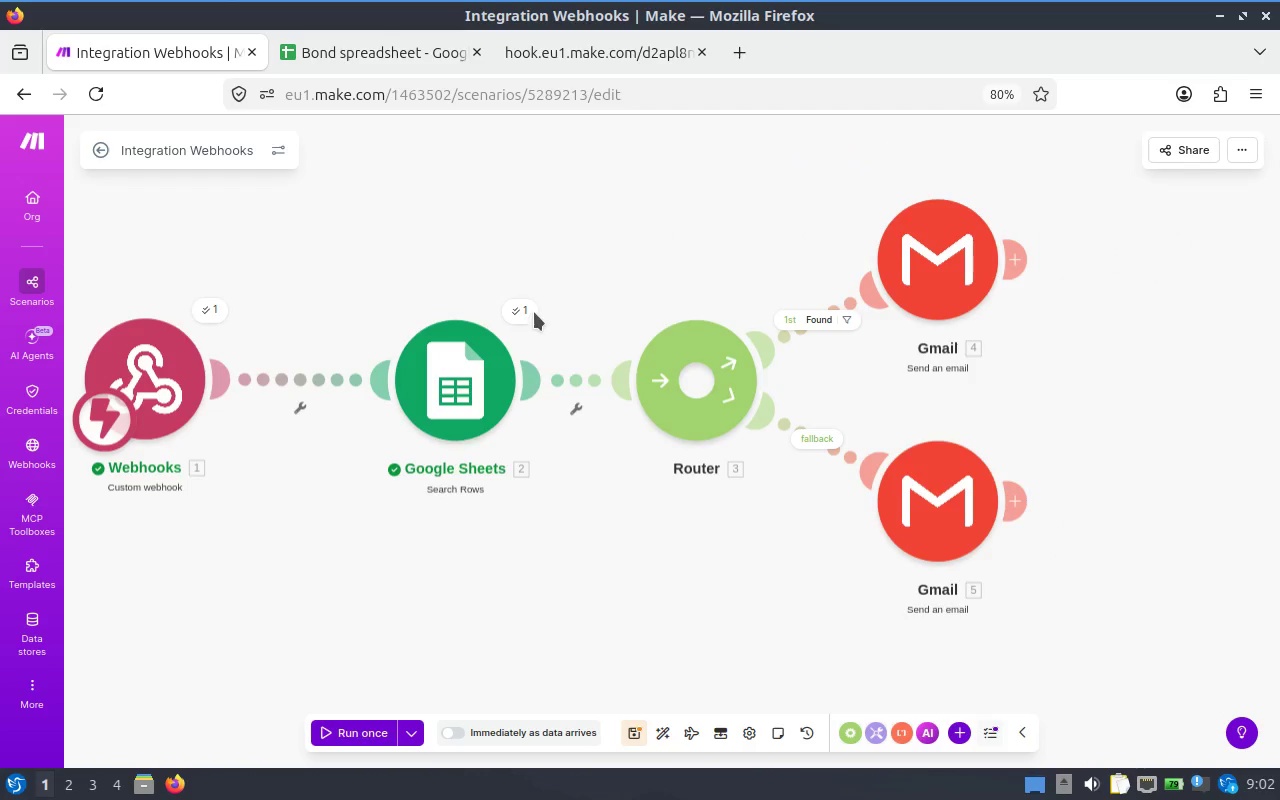 
left_click_drag(start_coordinate=[618, 257], to_coordinate=[666, 280])
 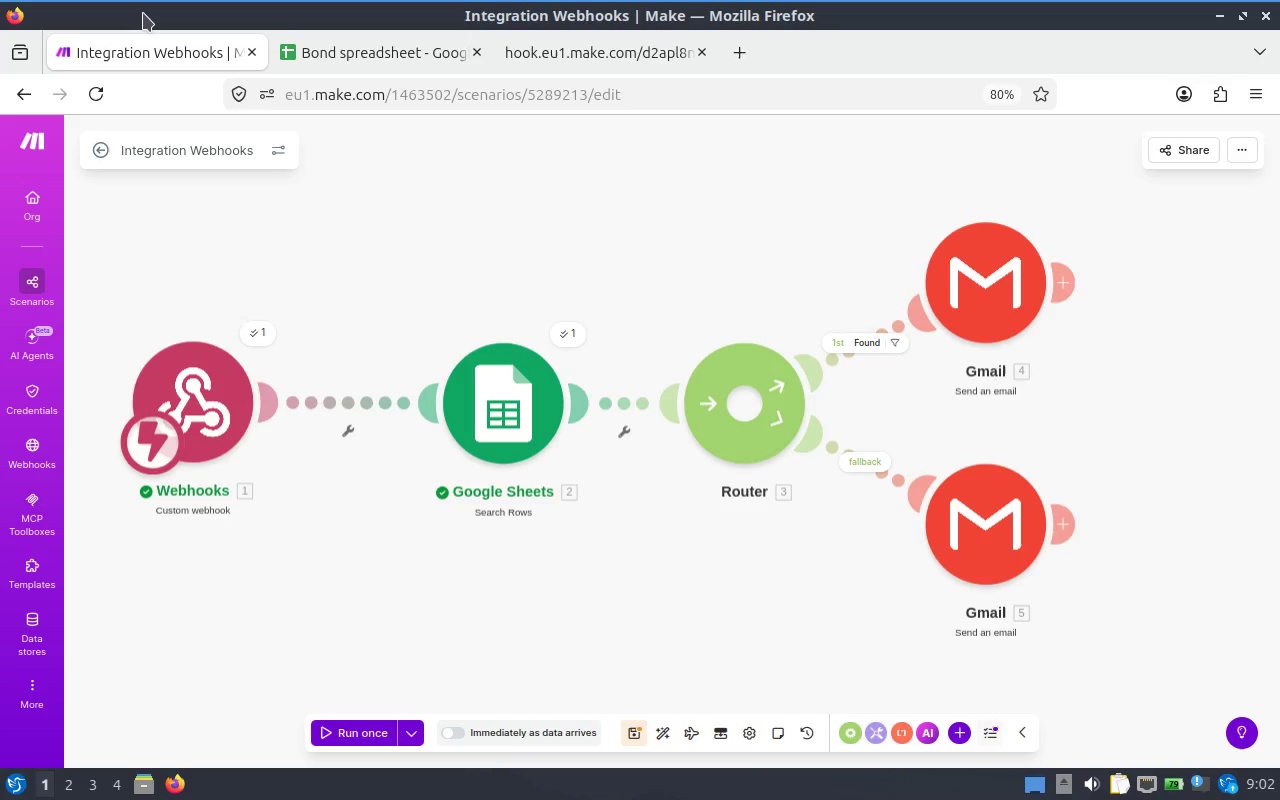 
wait(10.23)
 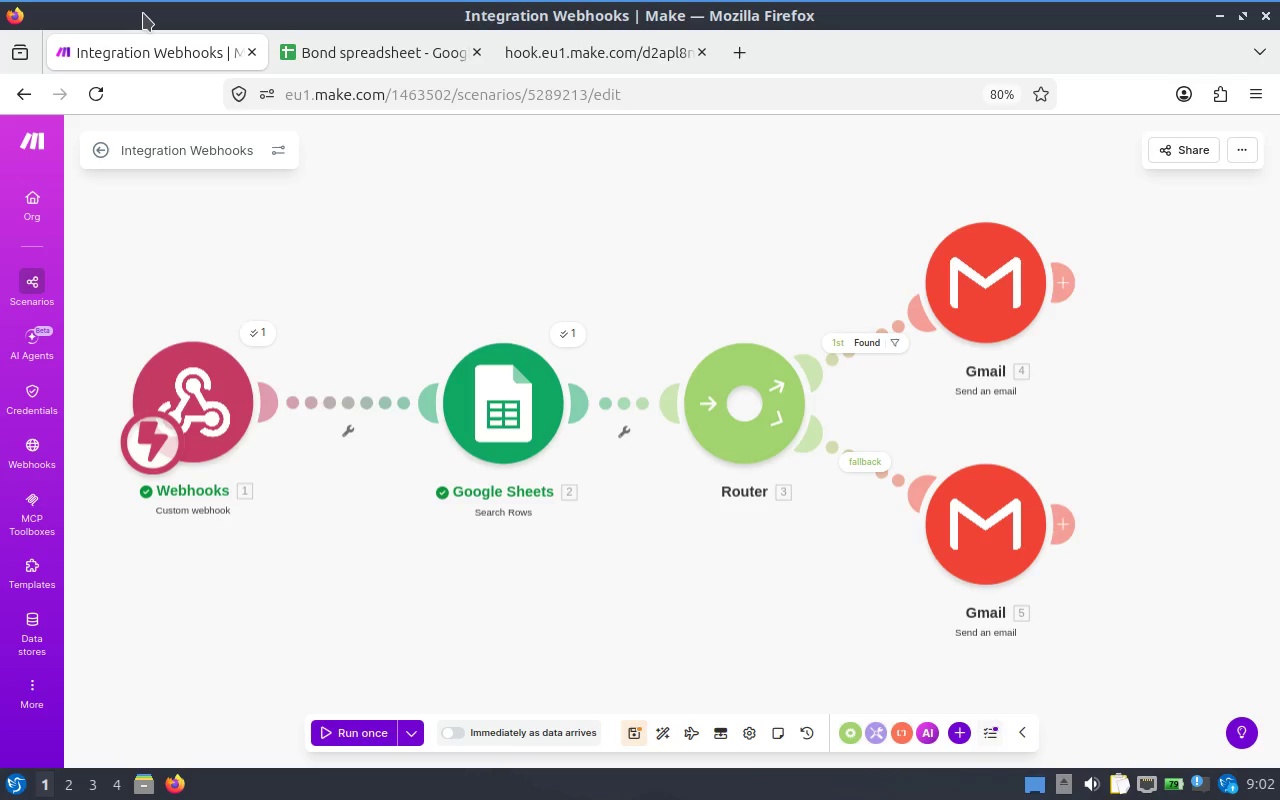 
key(Alt+Tab)